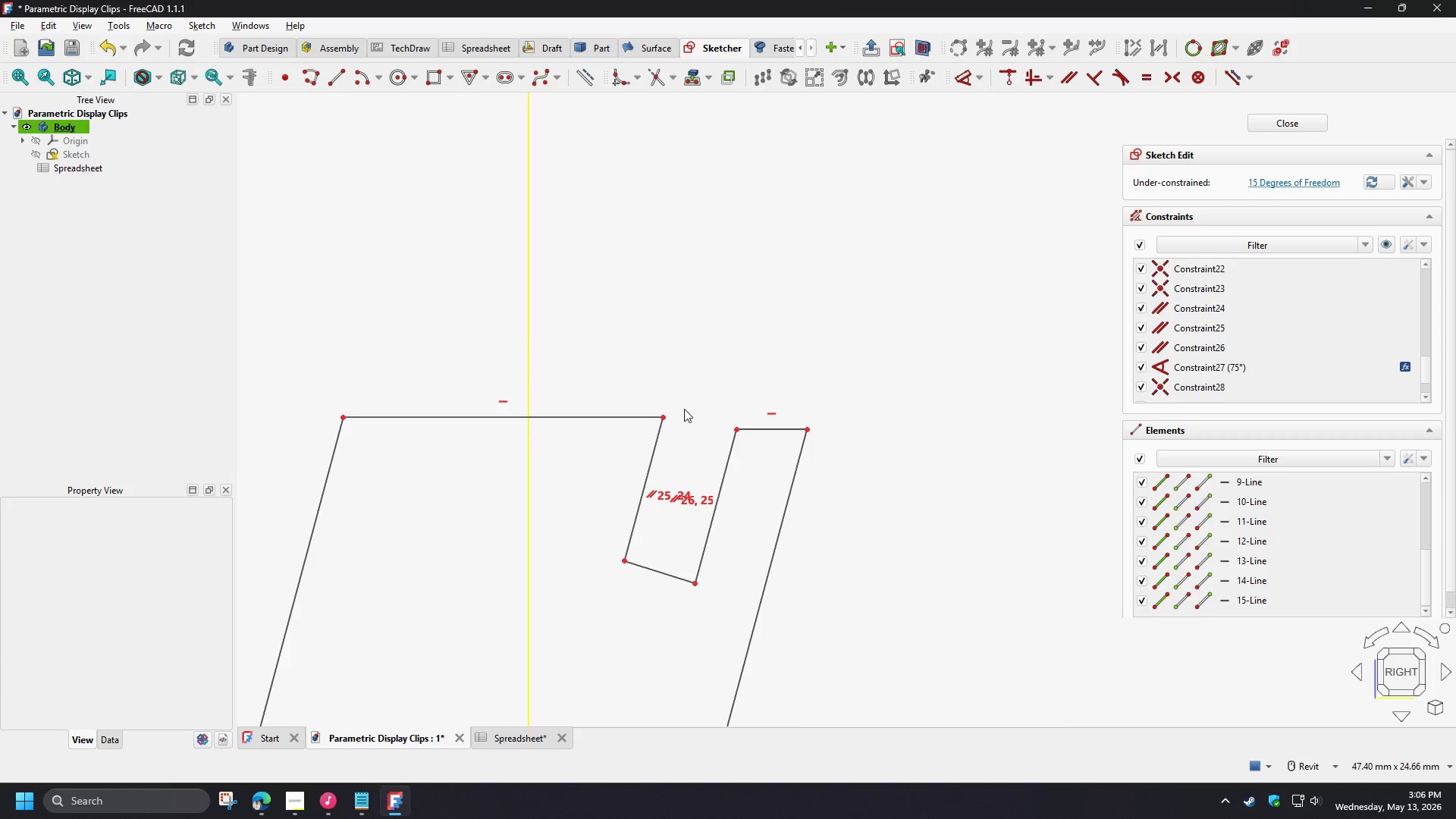 
left_click([664, 418])
 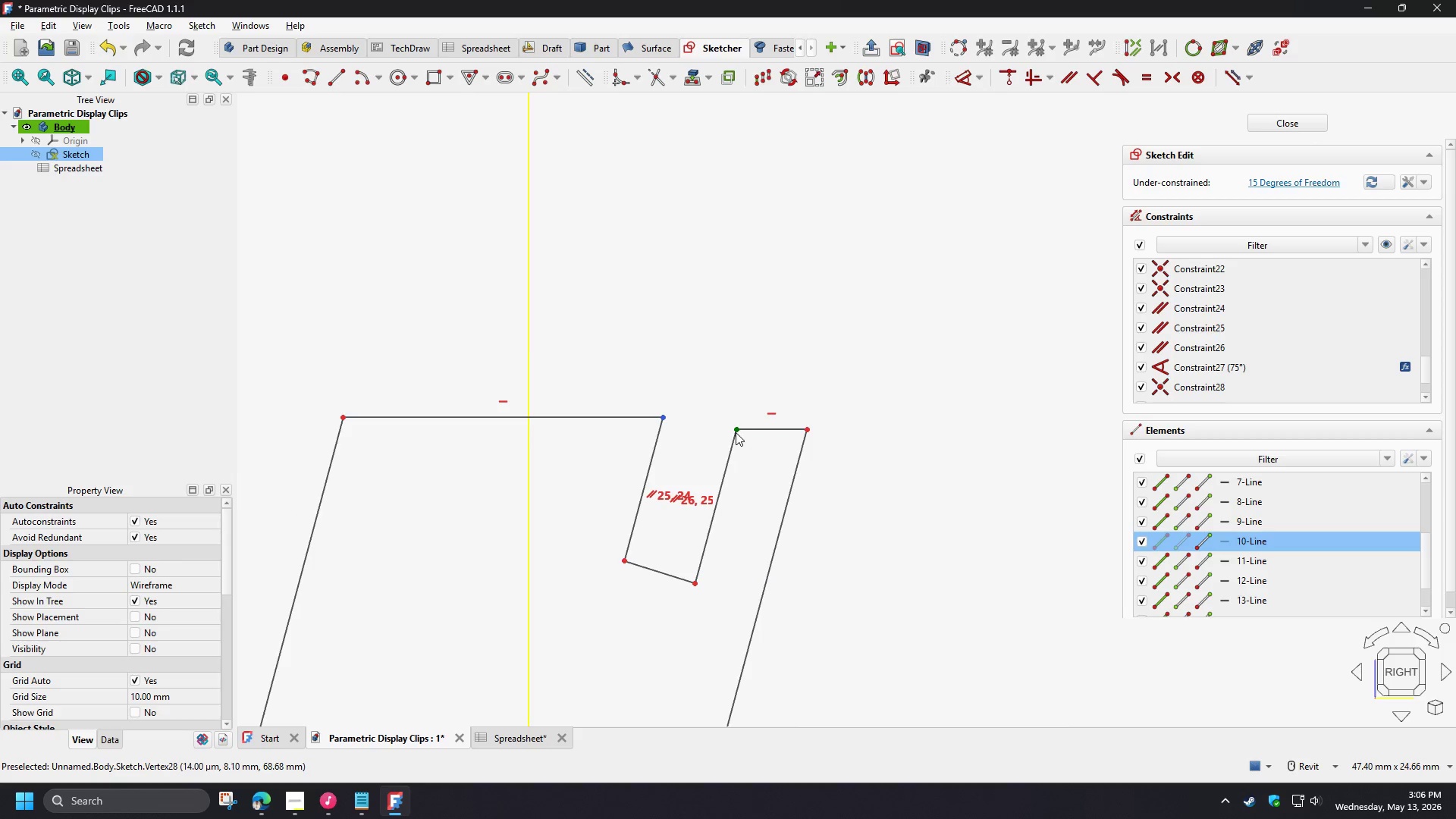 
left_click([736, 431])
 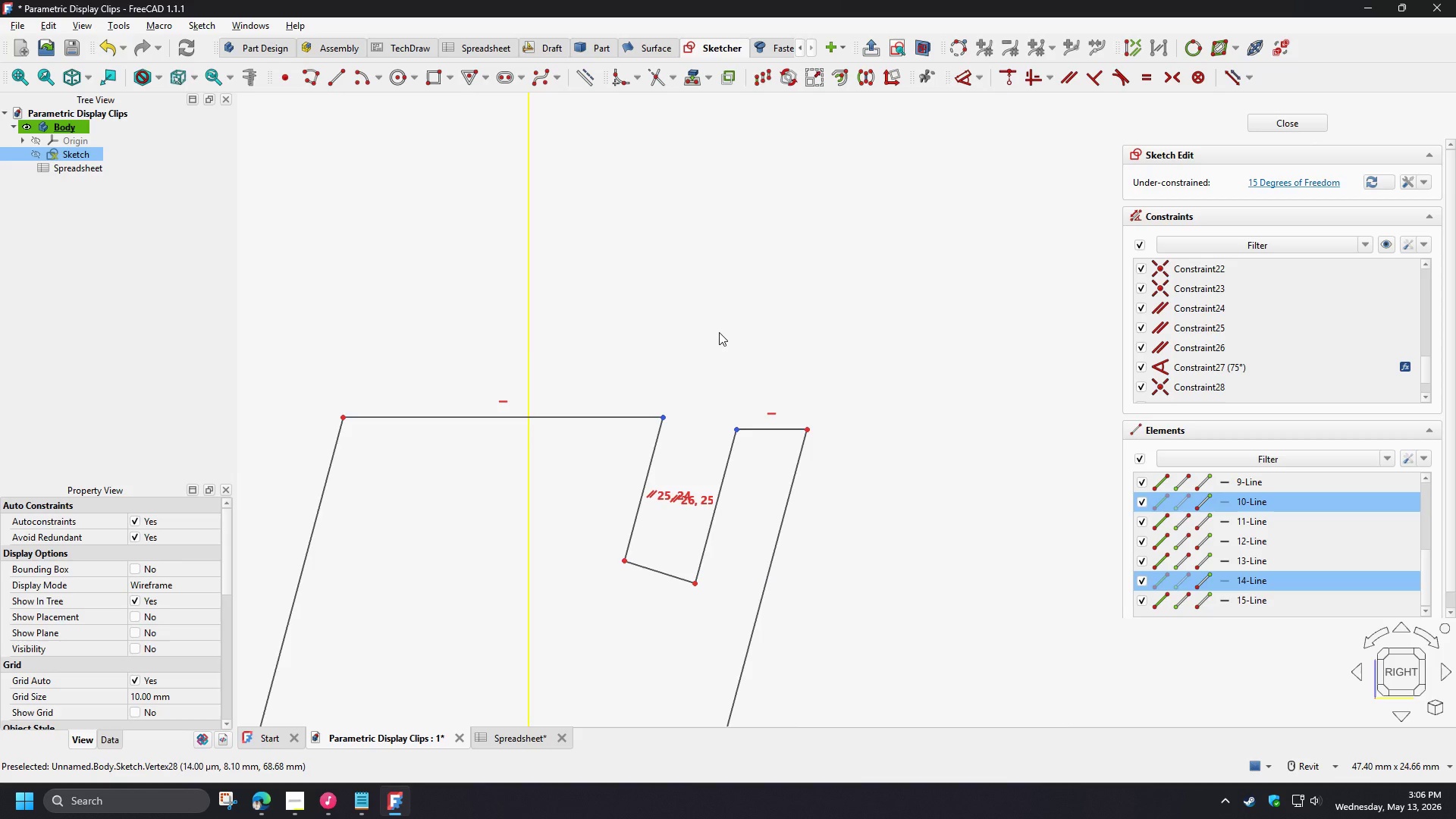 
key(H)
 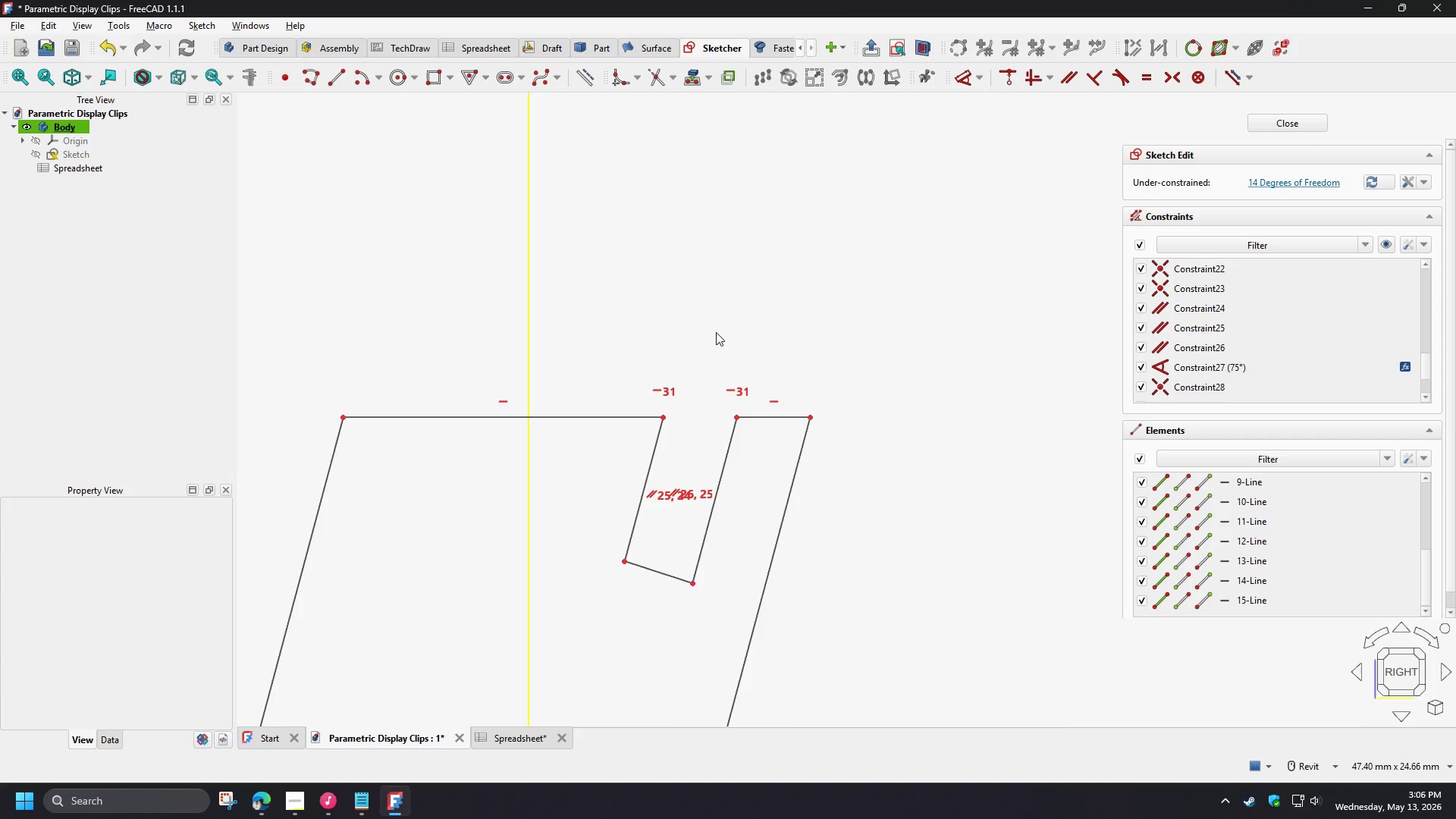 
scroll: coordinate [738, 334], scroll_direction: down, amount: 6.0
 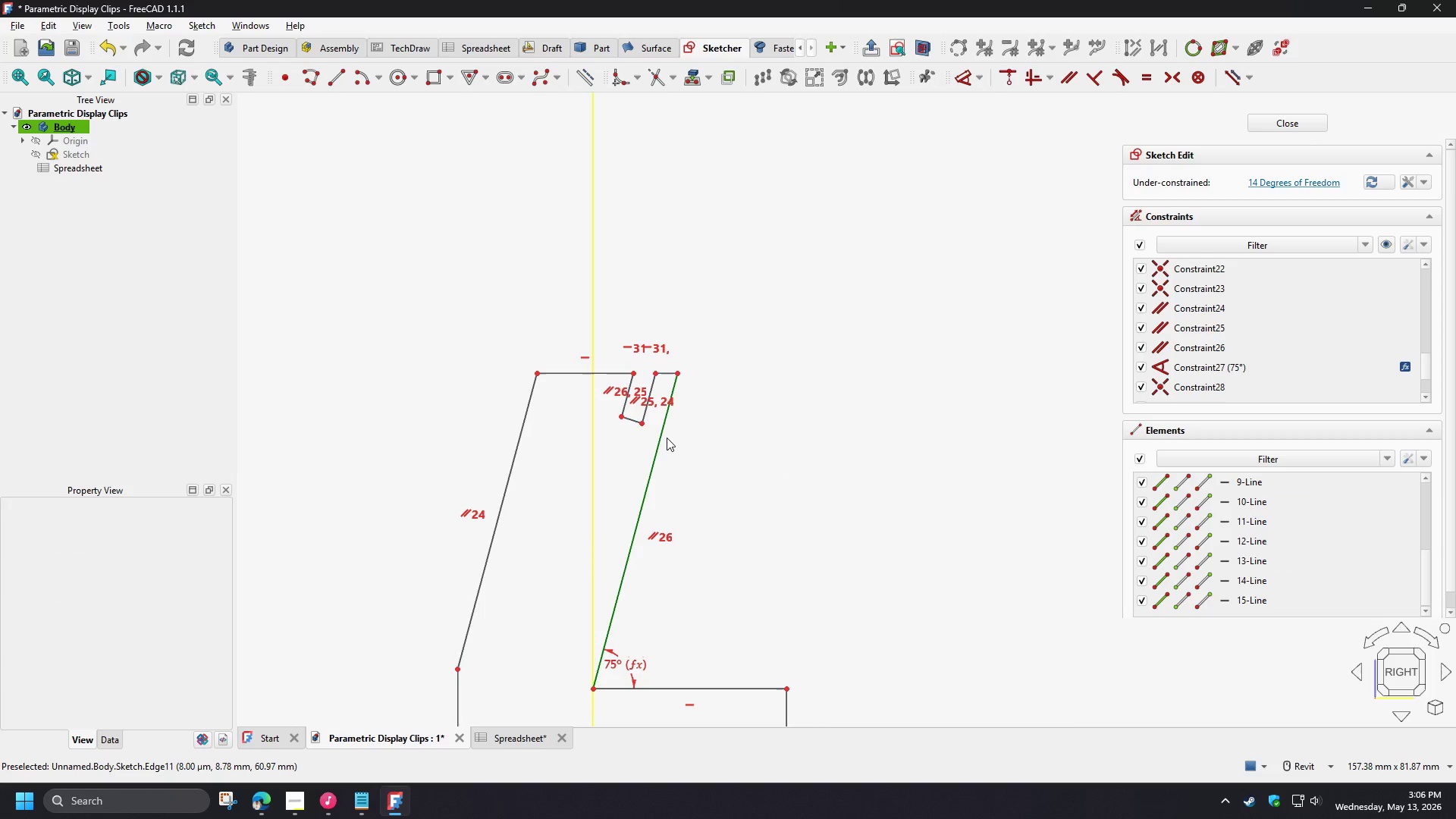 
scroll: coordinate [595, 430], scroll_direction: up, amount: 2.0
 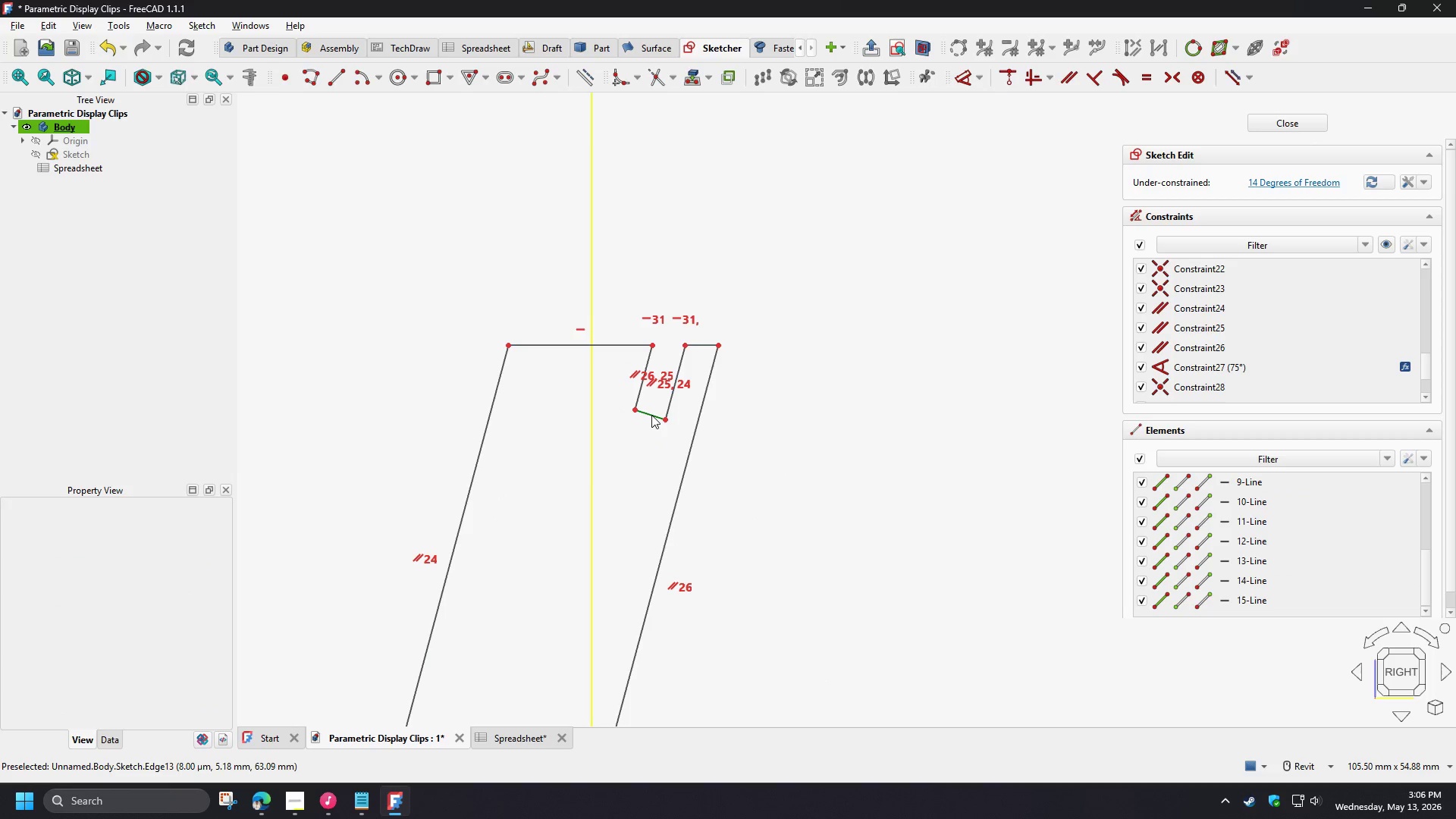 
left_click_drag(start_coordinate=[651, 414], to_coordinate=[554, 559])
 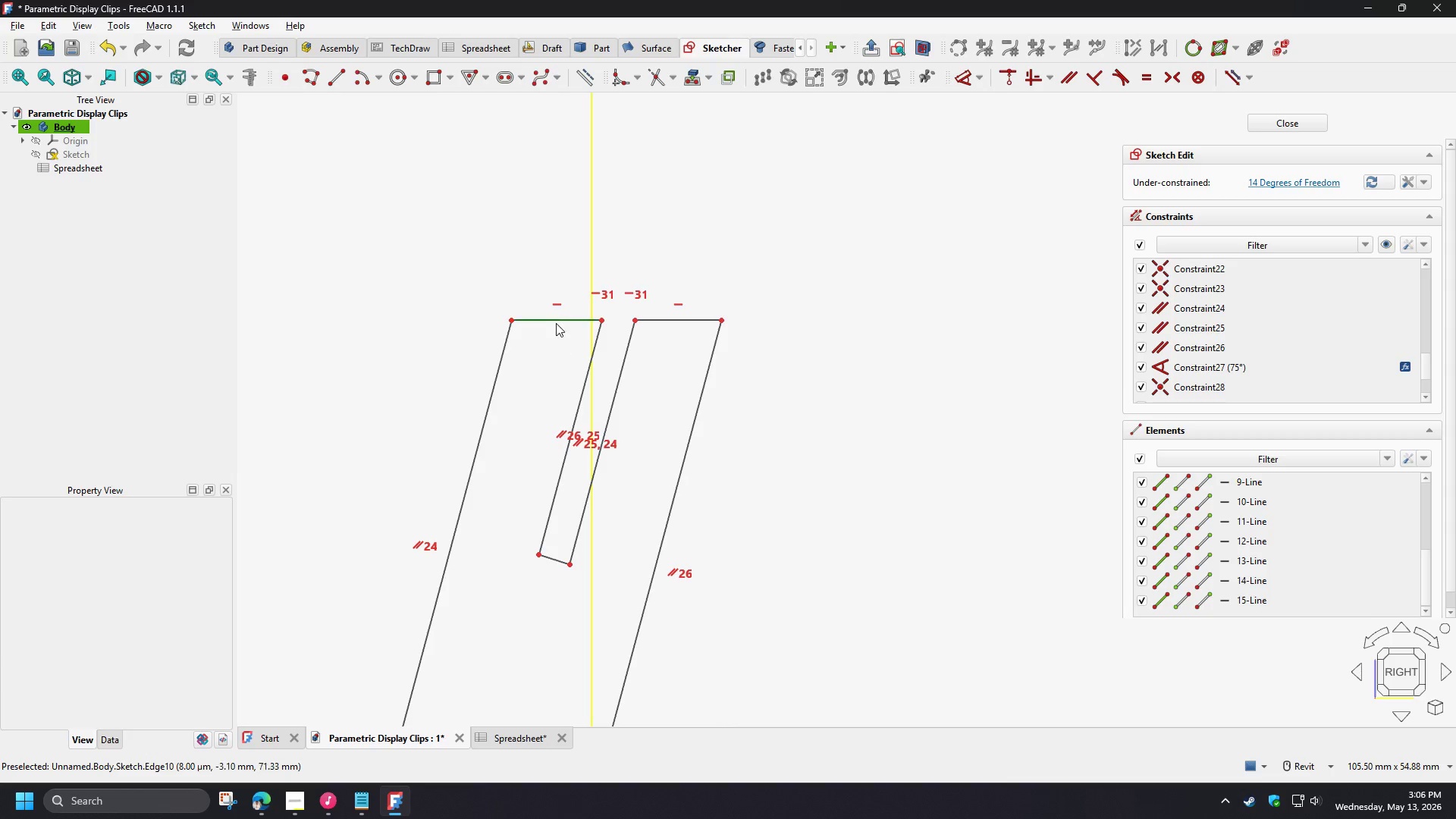 
left_click([556, 323])
 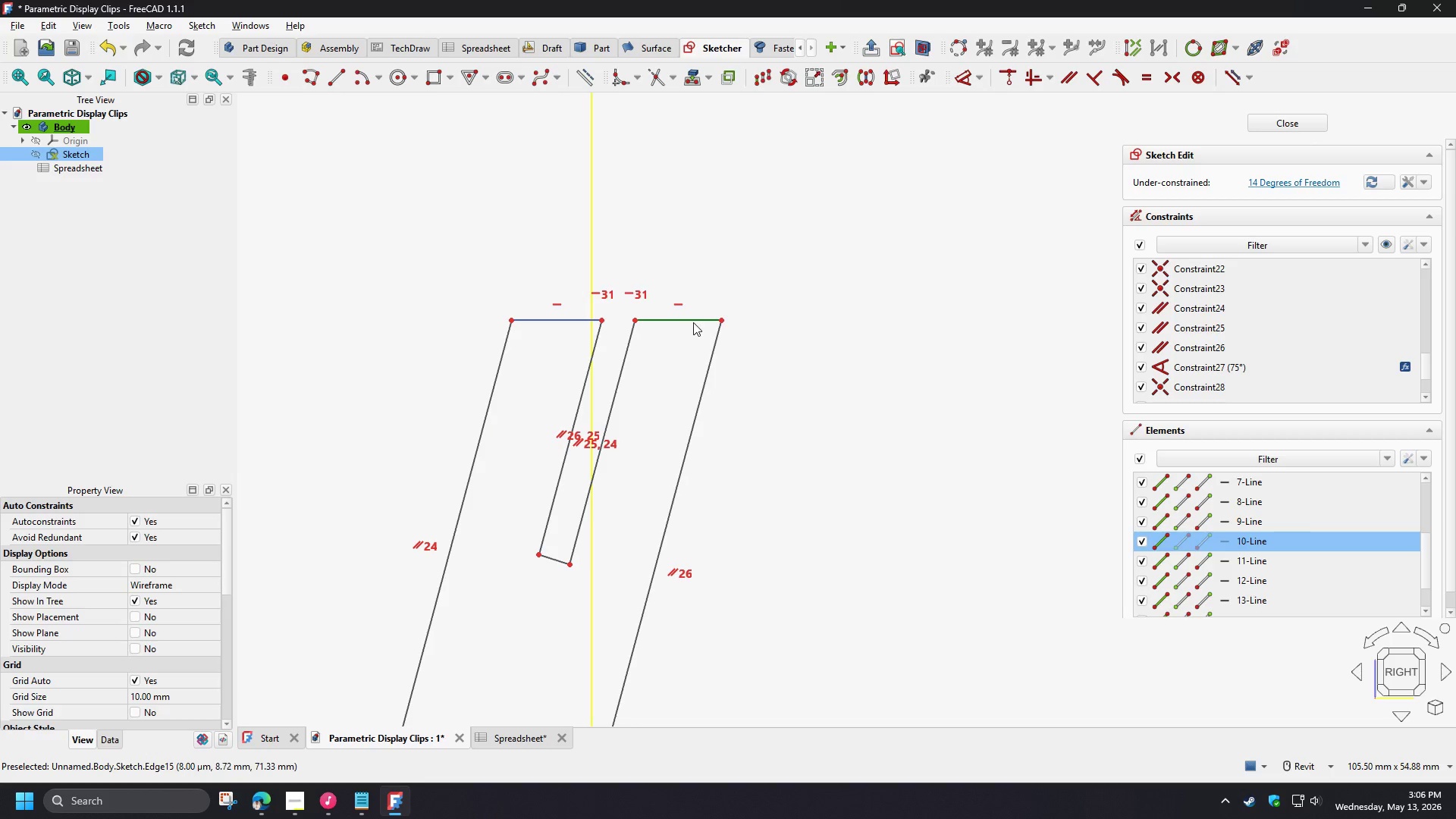 
left_click([693, 322])
 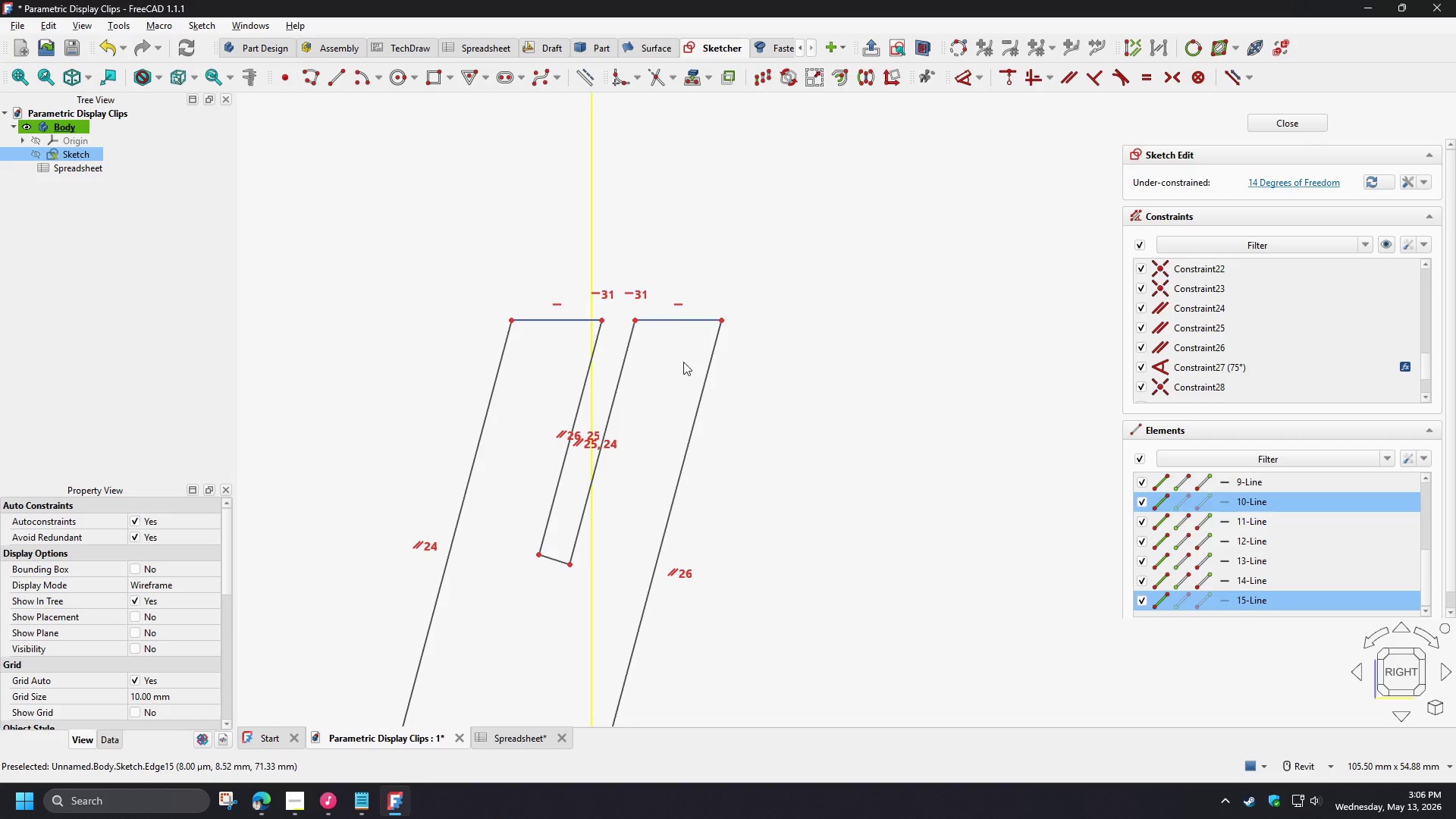 
key(E)
 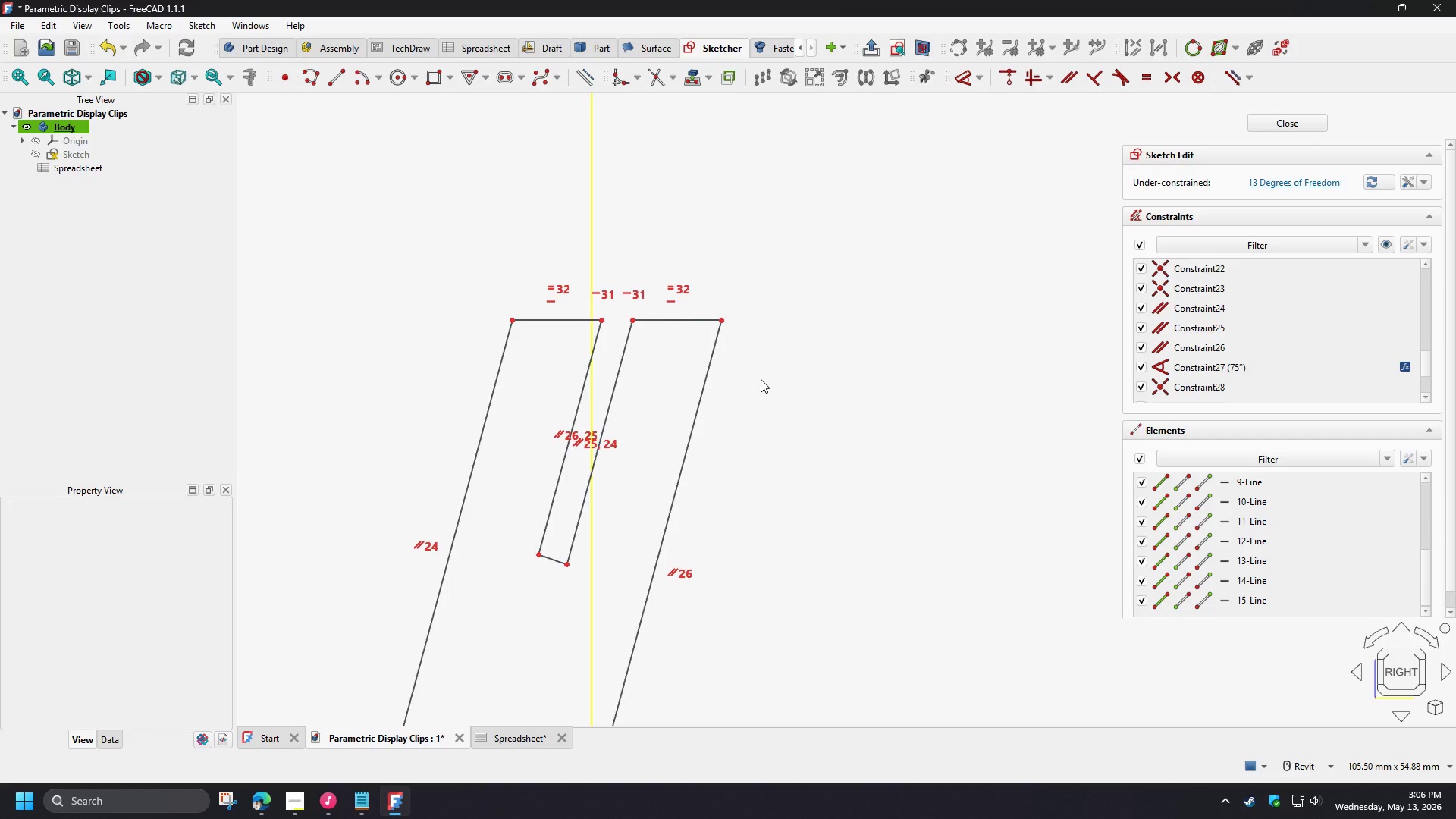 
scroll: coordinate [761, 379], scroll_direction: down, amount: 2.0
 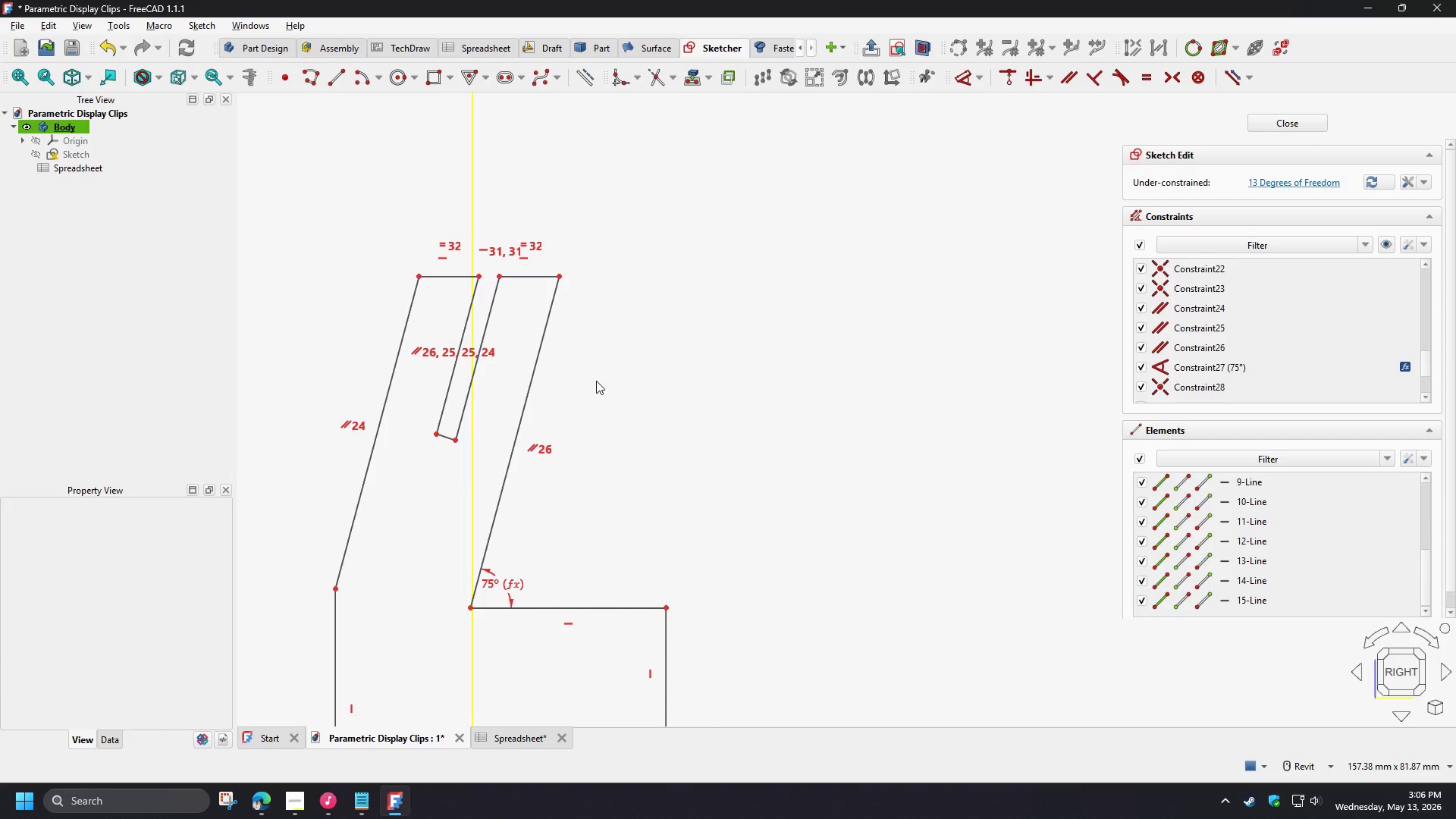 
wait(11.28)
 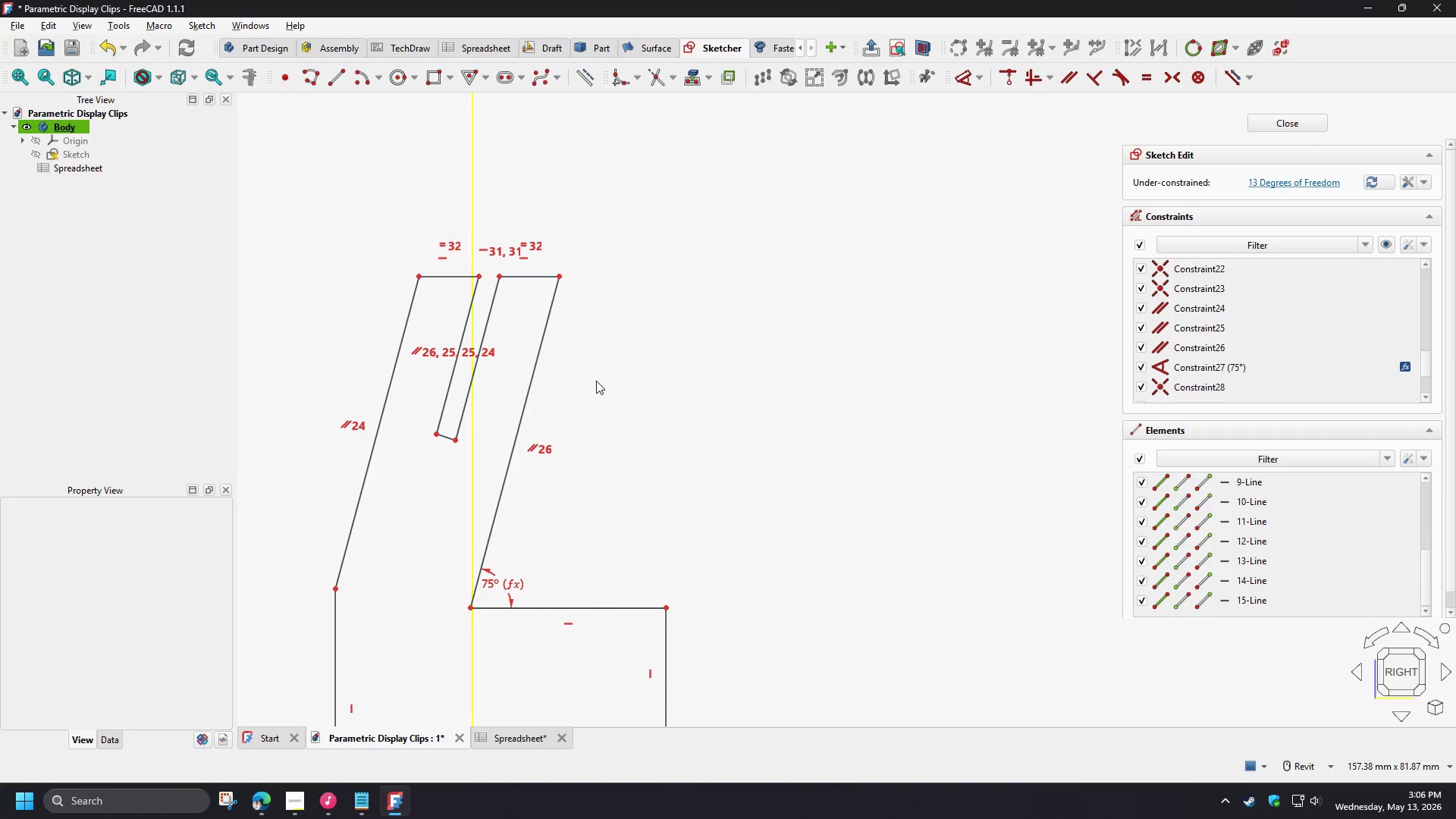 
left_click_drag(start_coordinate=[539, 341], to_coordinate=[558, 344])
 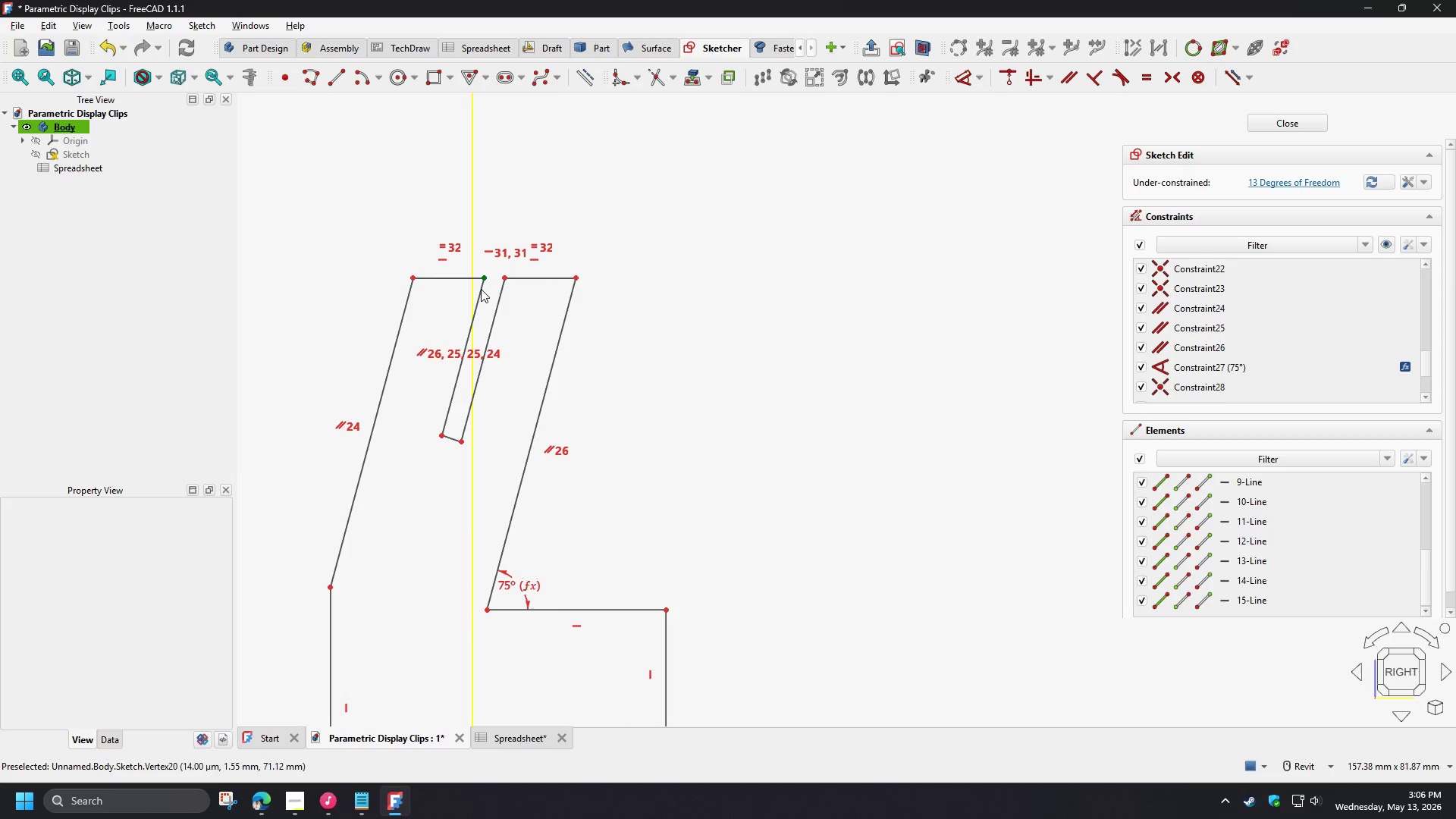 
scroll: coordinate [592, 358], scroll_direction: down, amount: 3.0
 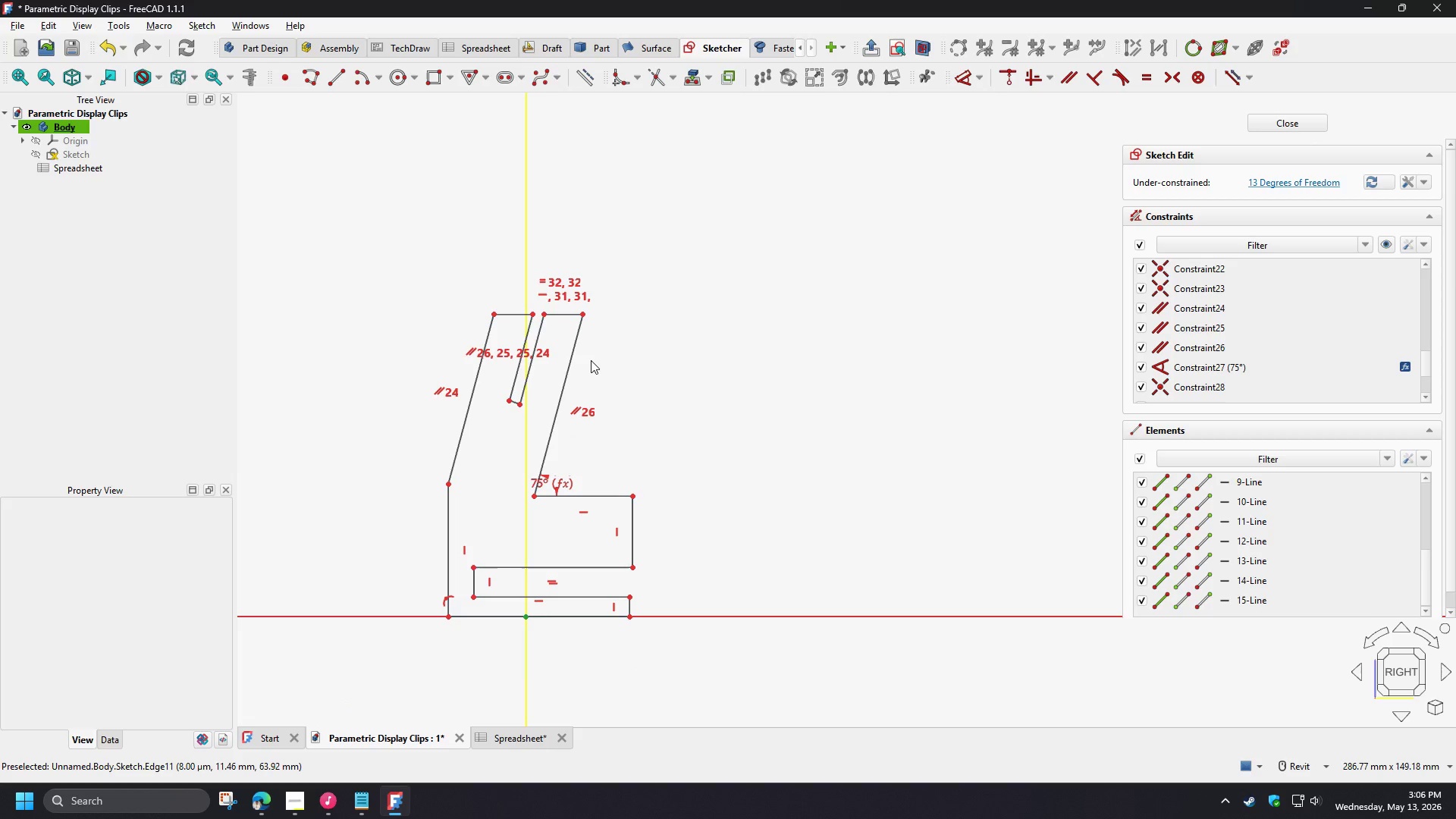 
scroll: coordinate [536, 302], scroll_direction: up, amount: 7.0
 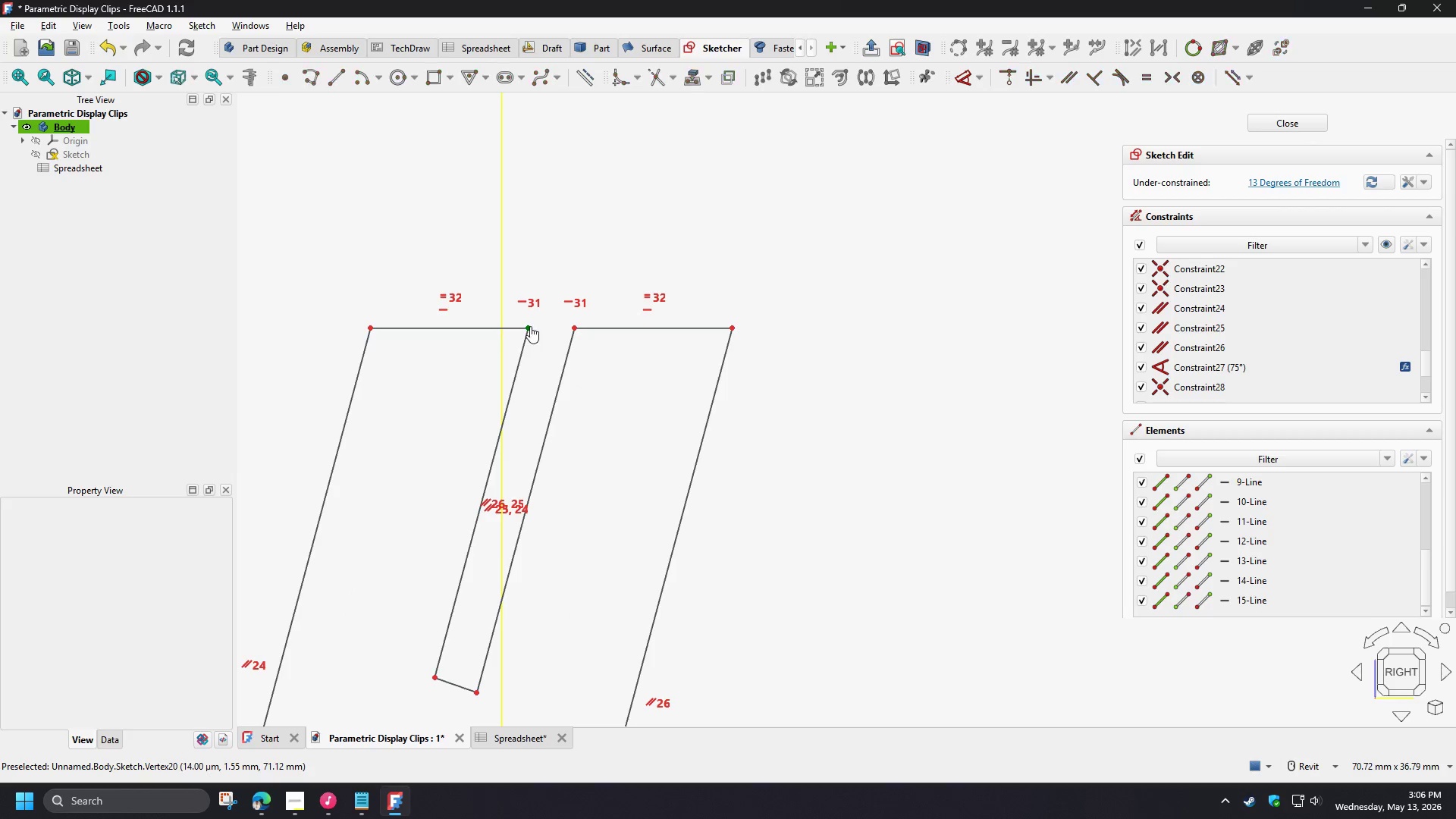 
left_click_drag(start_coordinate=[530, 326], to_coordinate=[482, 329])
 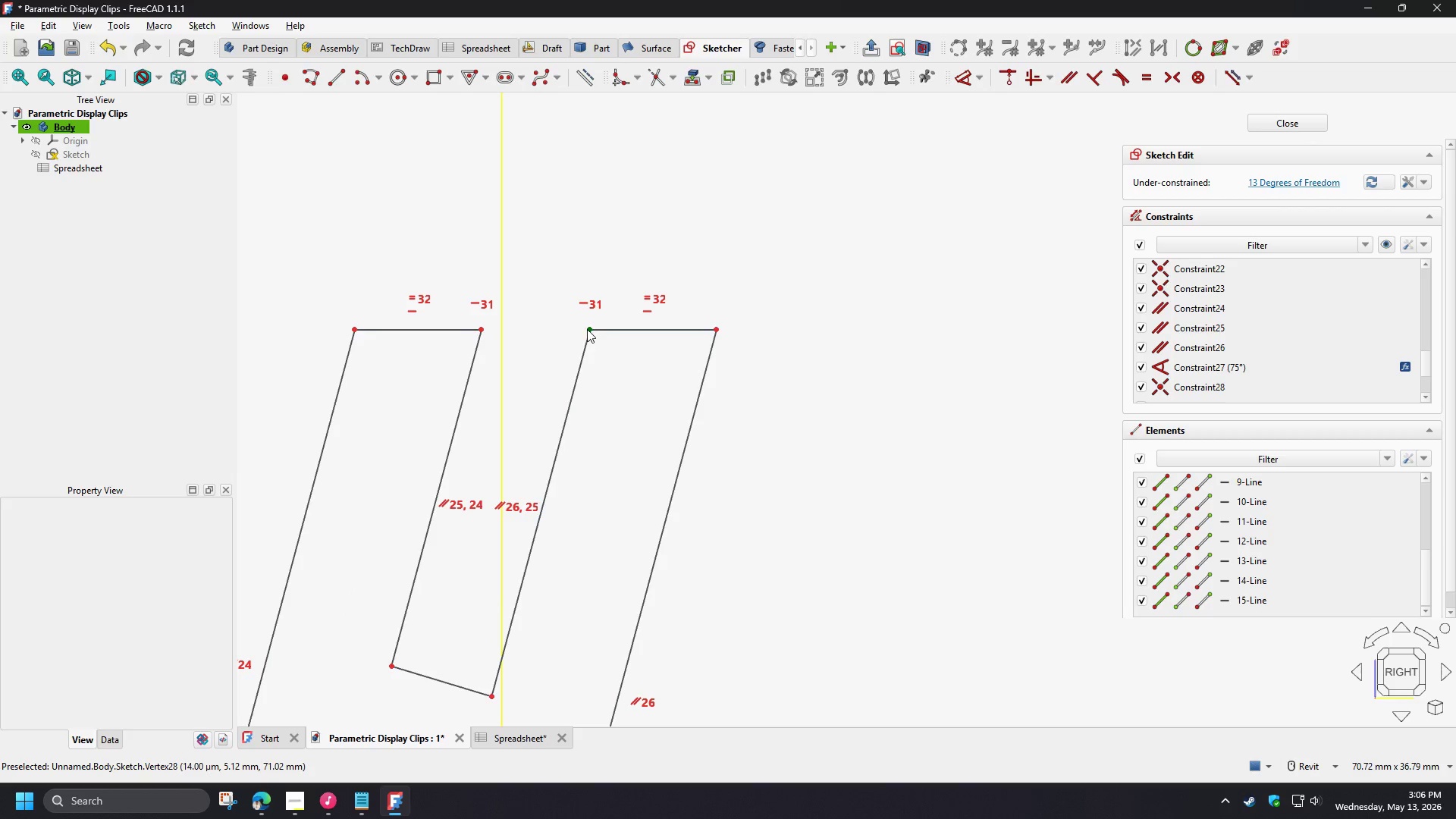 
left_click_drag(start_coordinate=[586, 329], to_coordinate=[547, 330])
 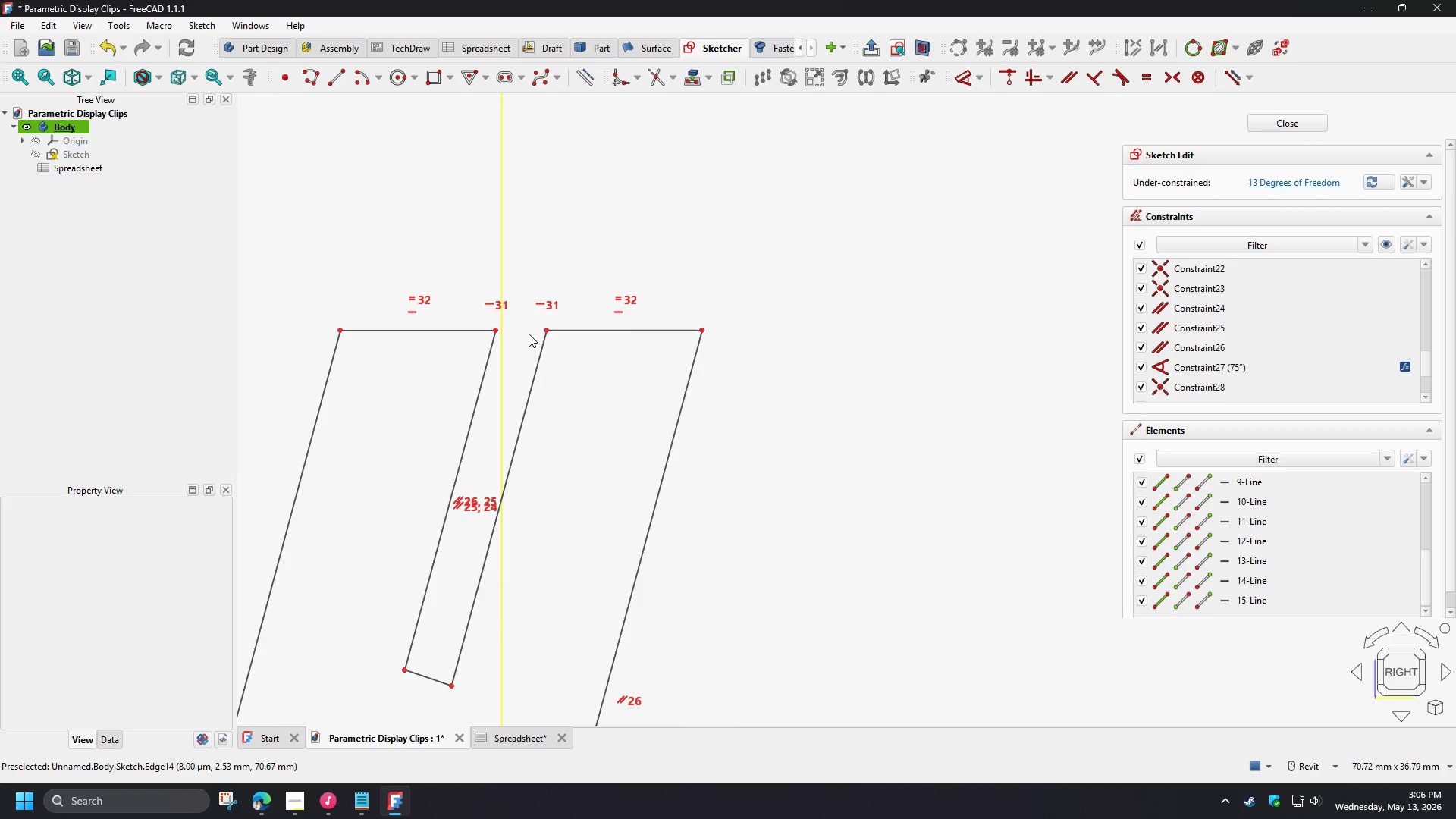 
left_click([529, 334])
 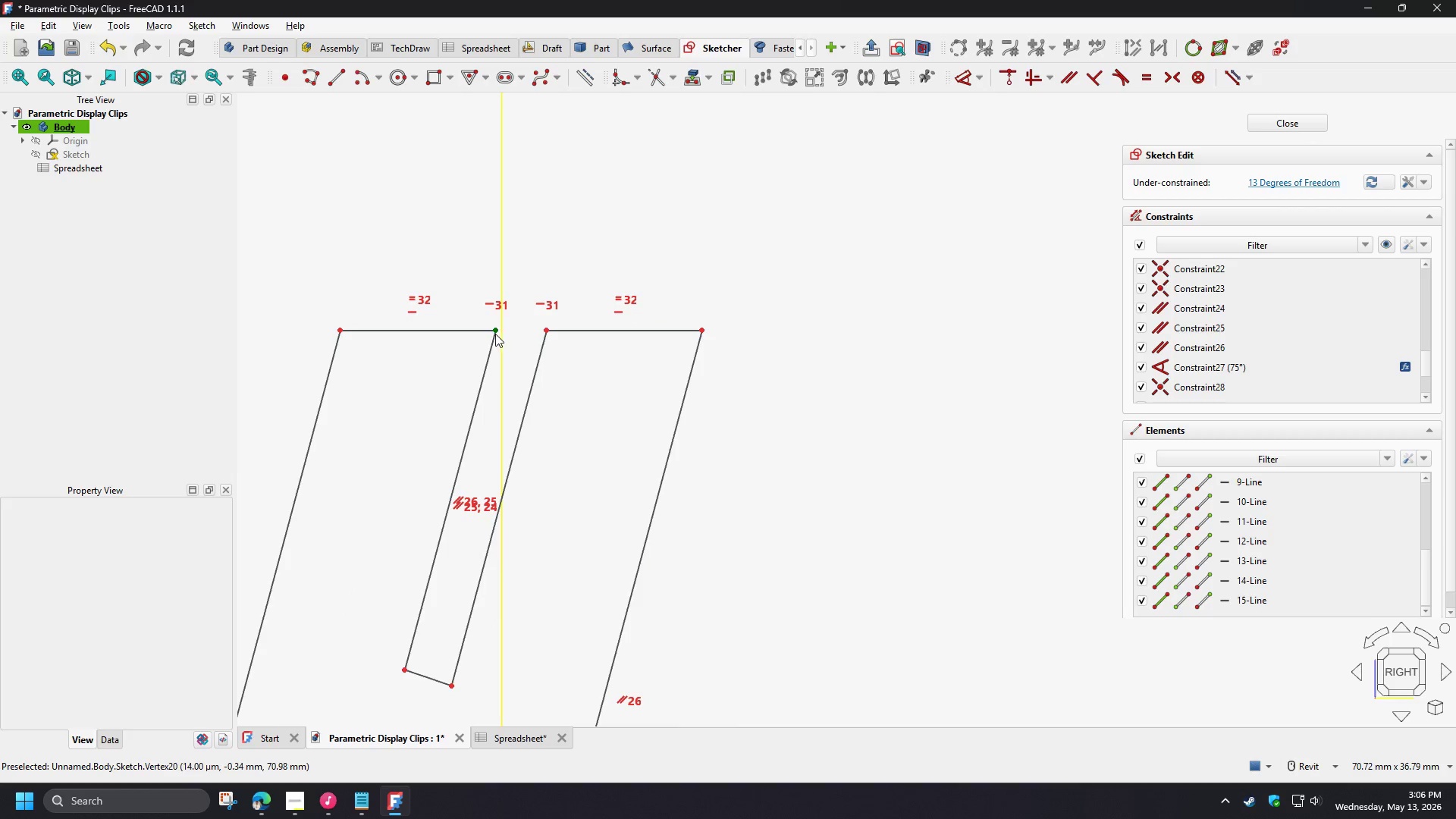 
left_click([494, 333])
 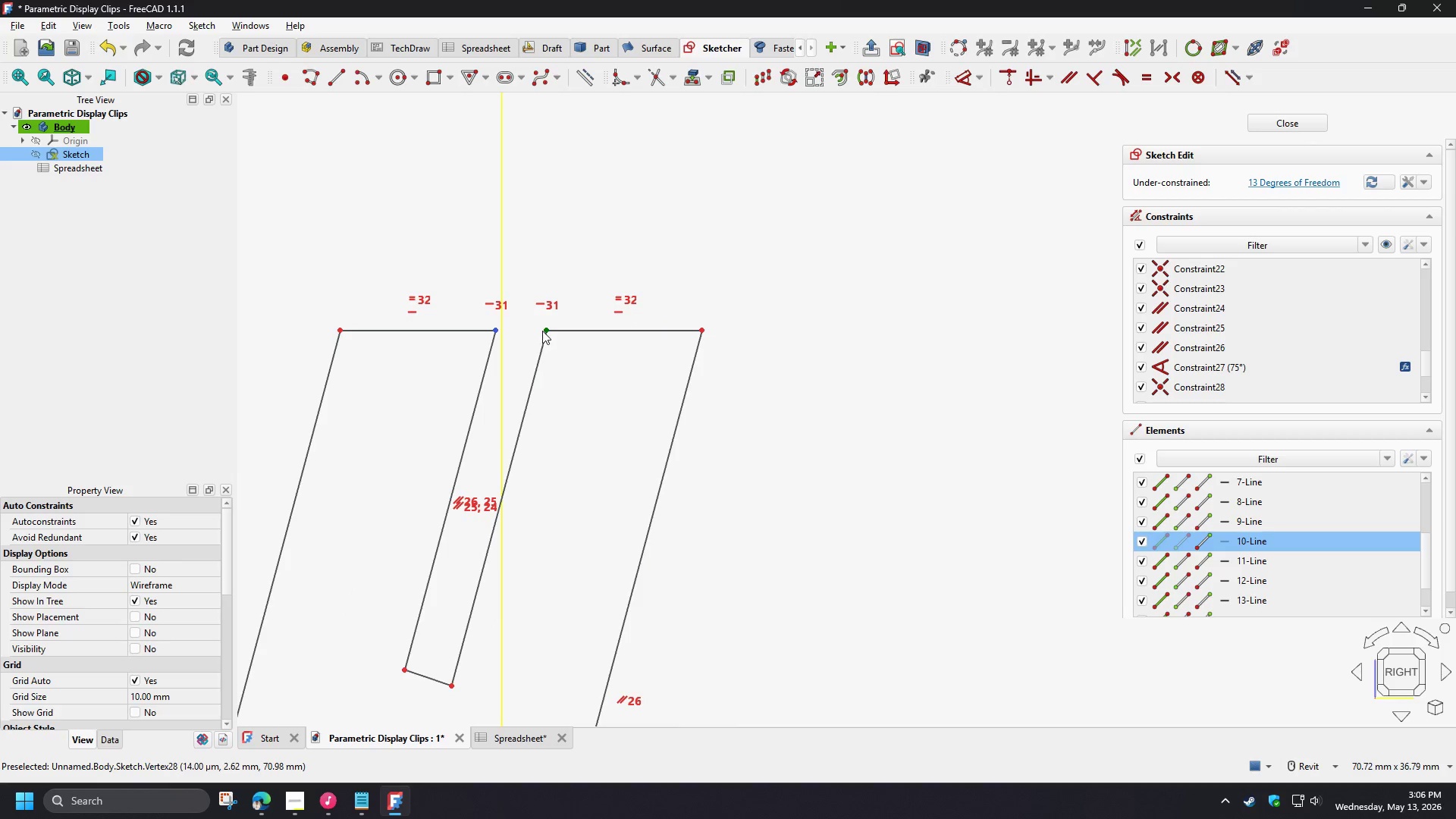 
left_click([542, 331])
 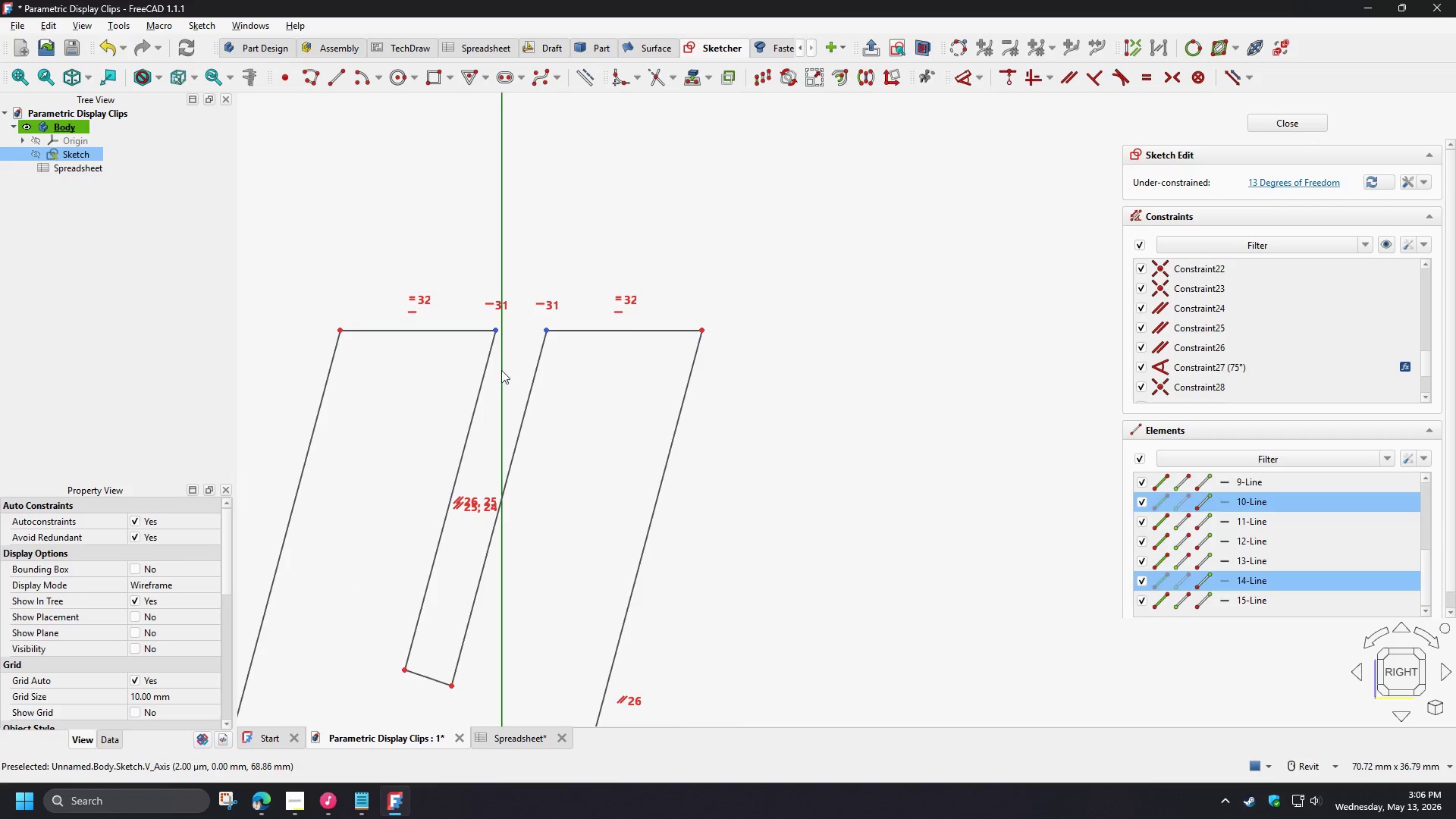 
left_click([500, 372])
 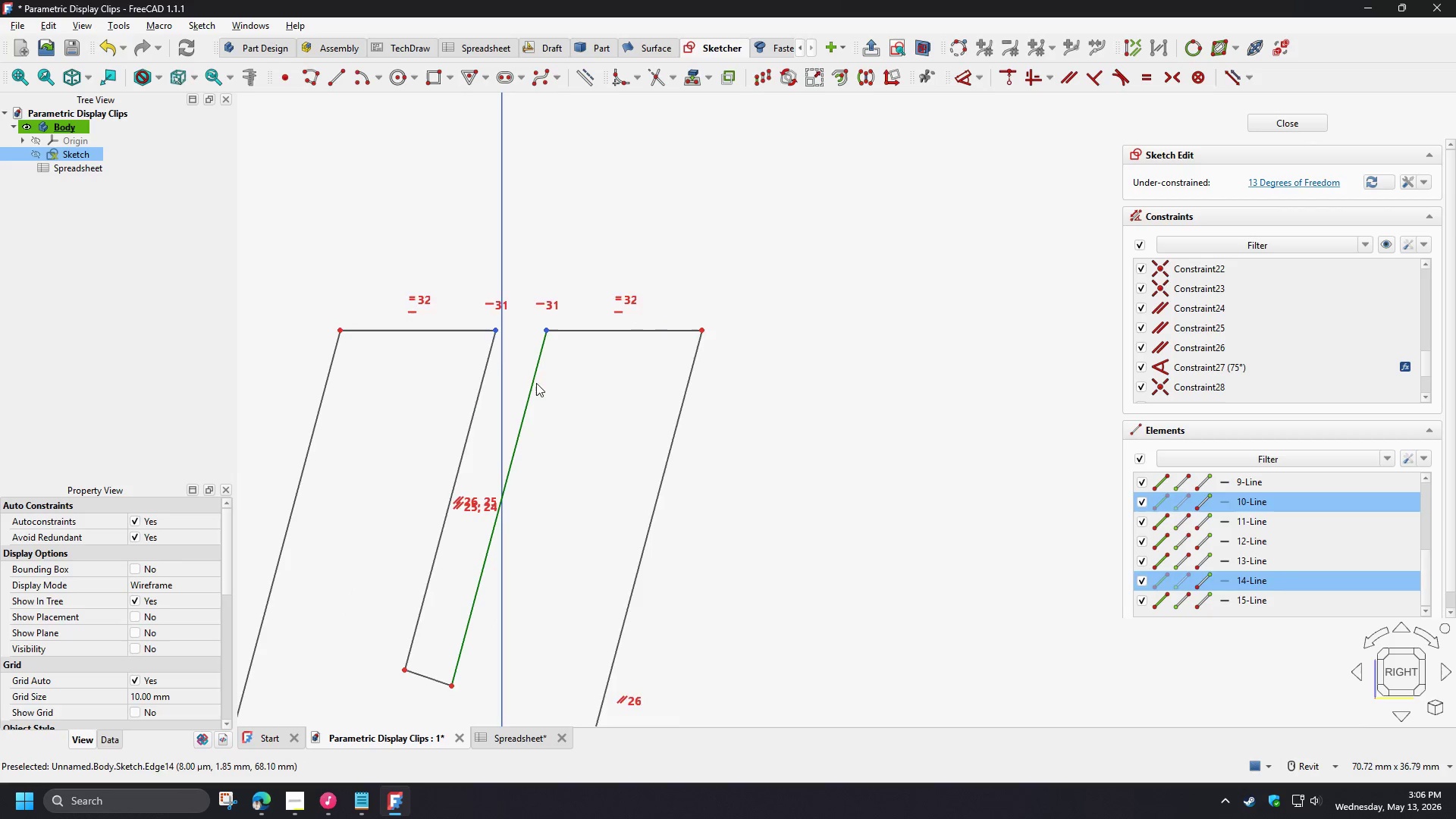 
key(S)
 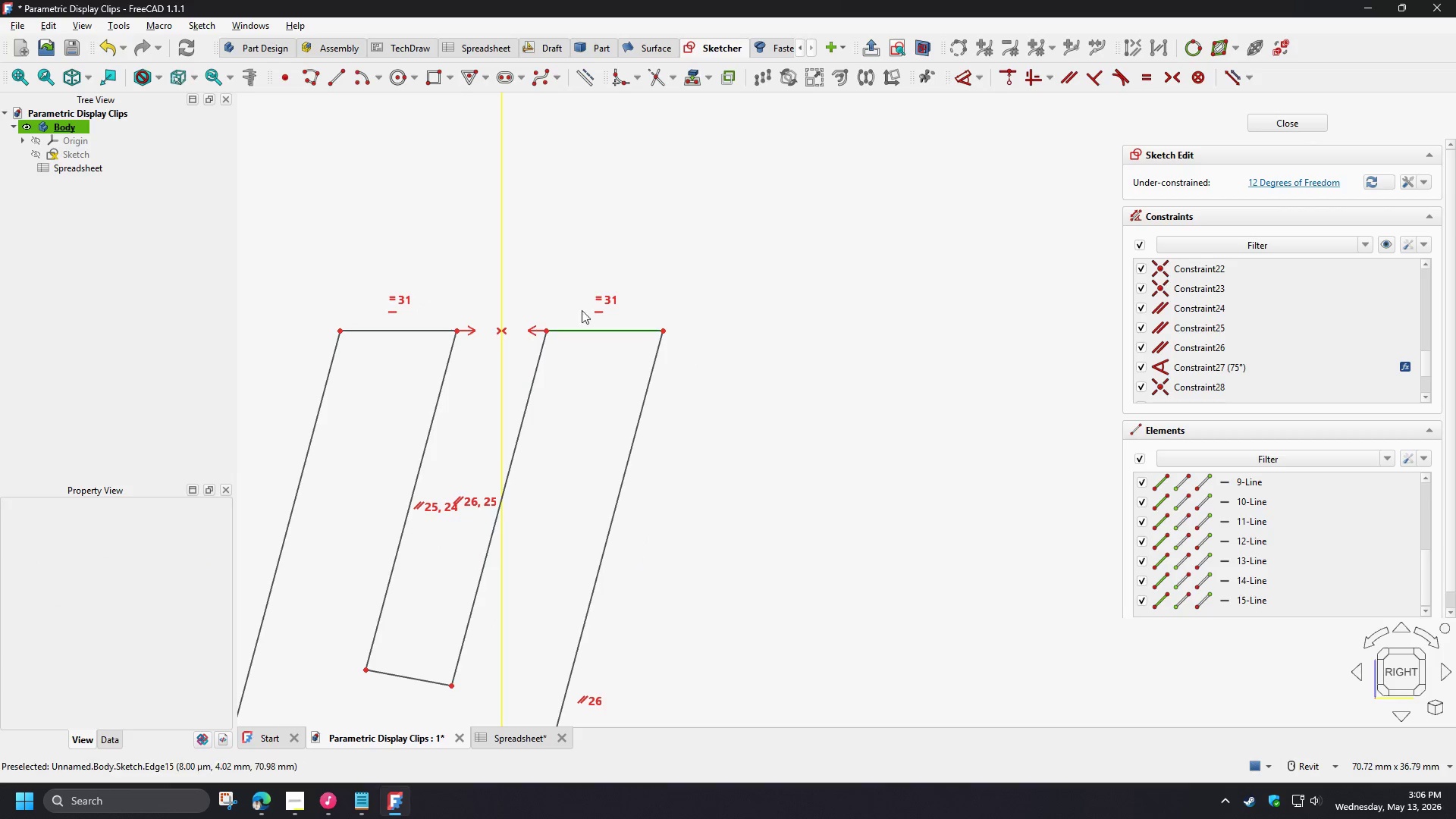 
scroll: coordinate [656, 280], scroll_direction: down, amount: 5.0
 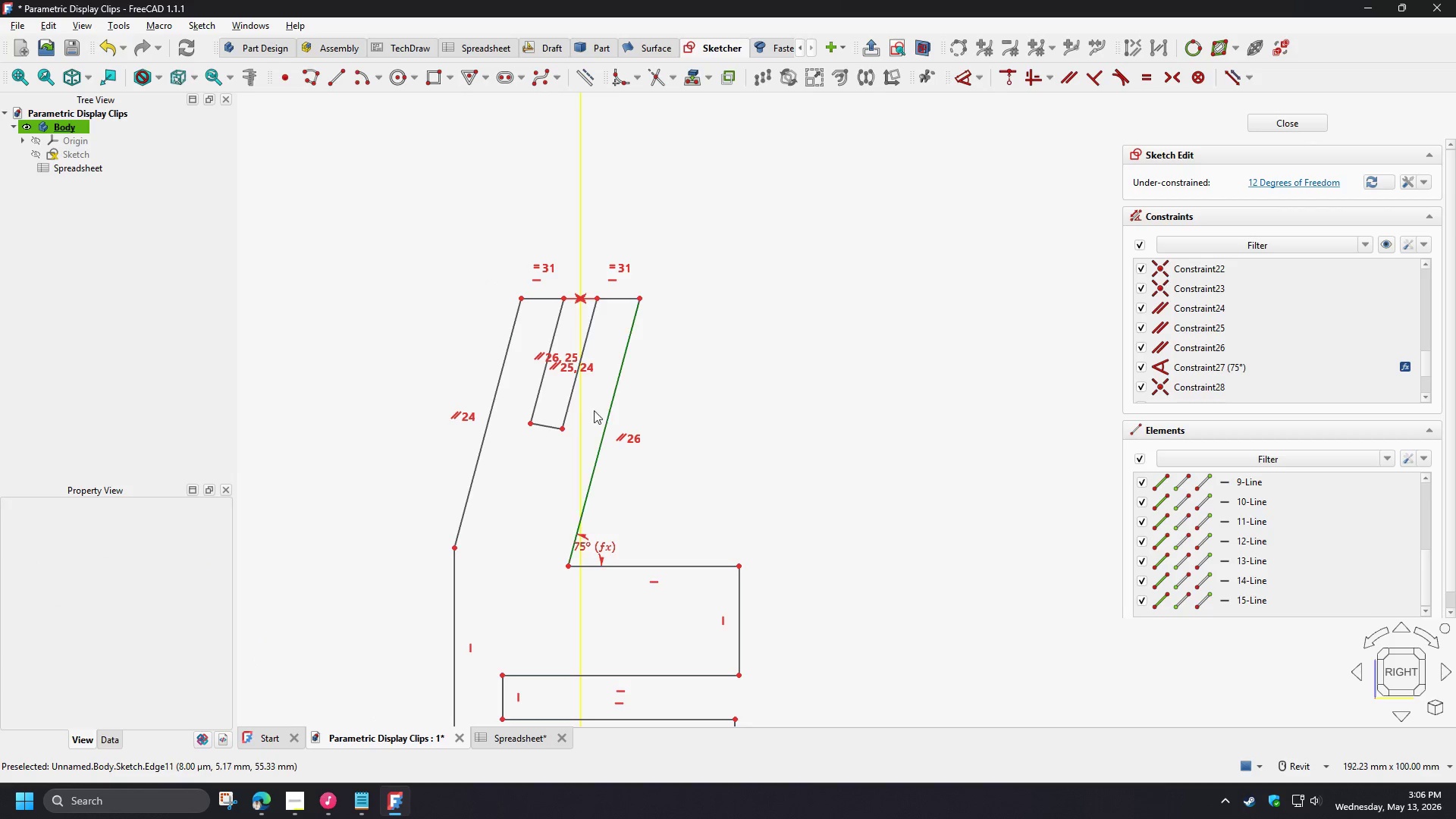 
left_click([534, 425])
 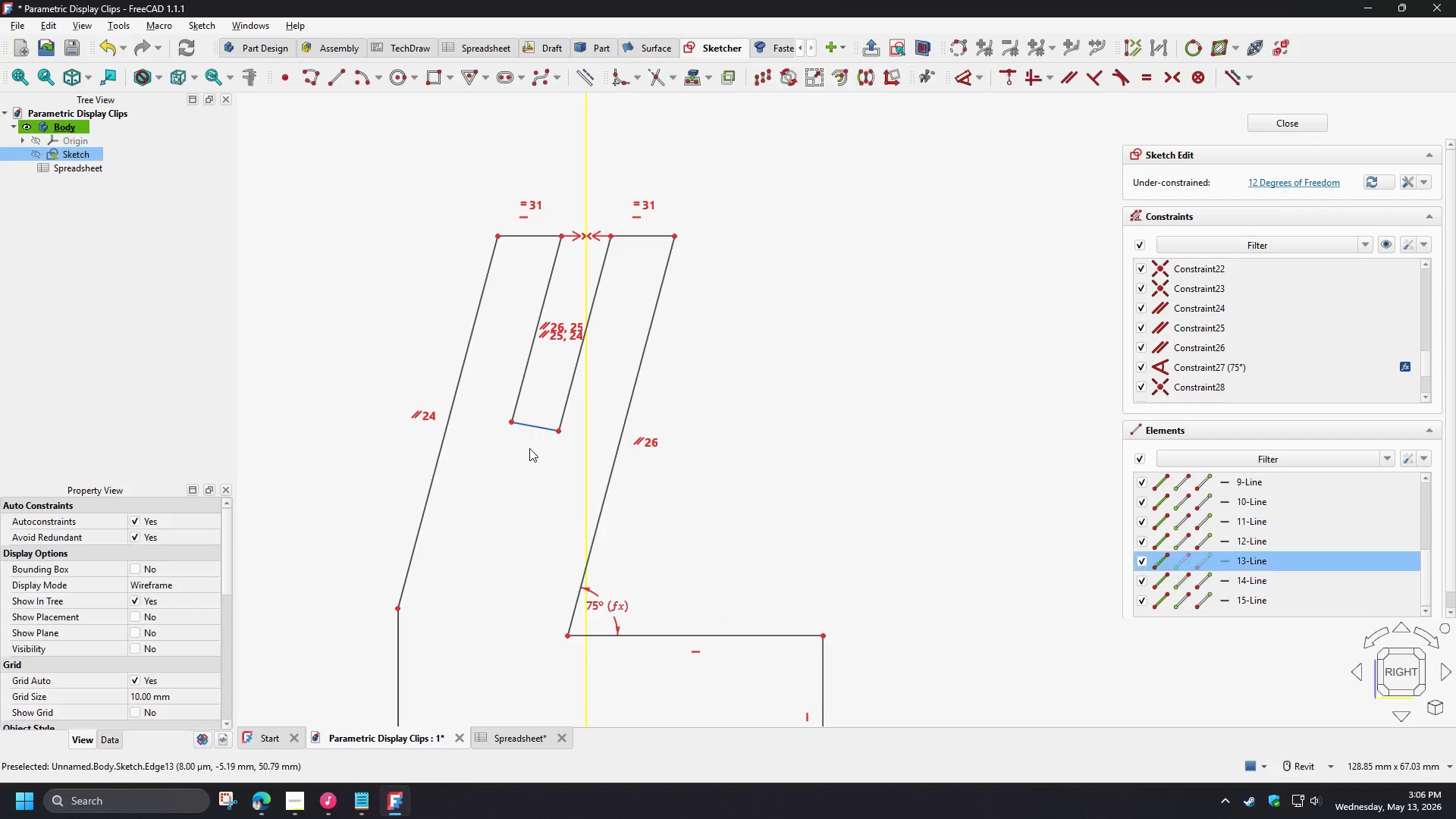 
scroll: coordinate [566, 428], scroll_direction: up, amount: 2.0
 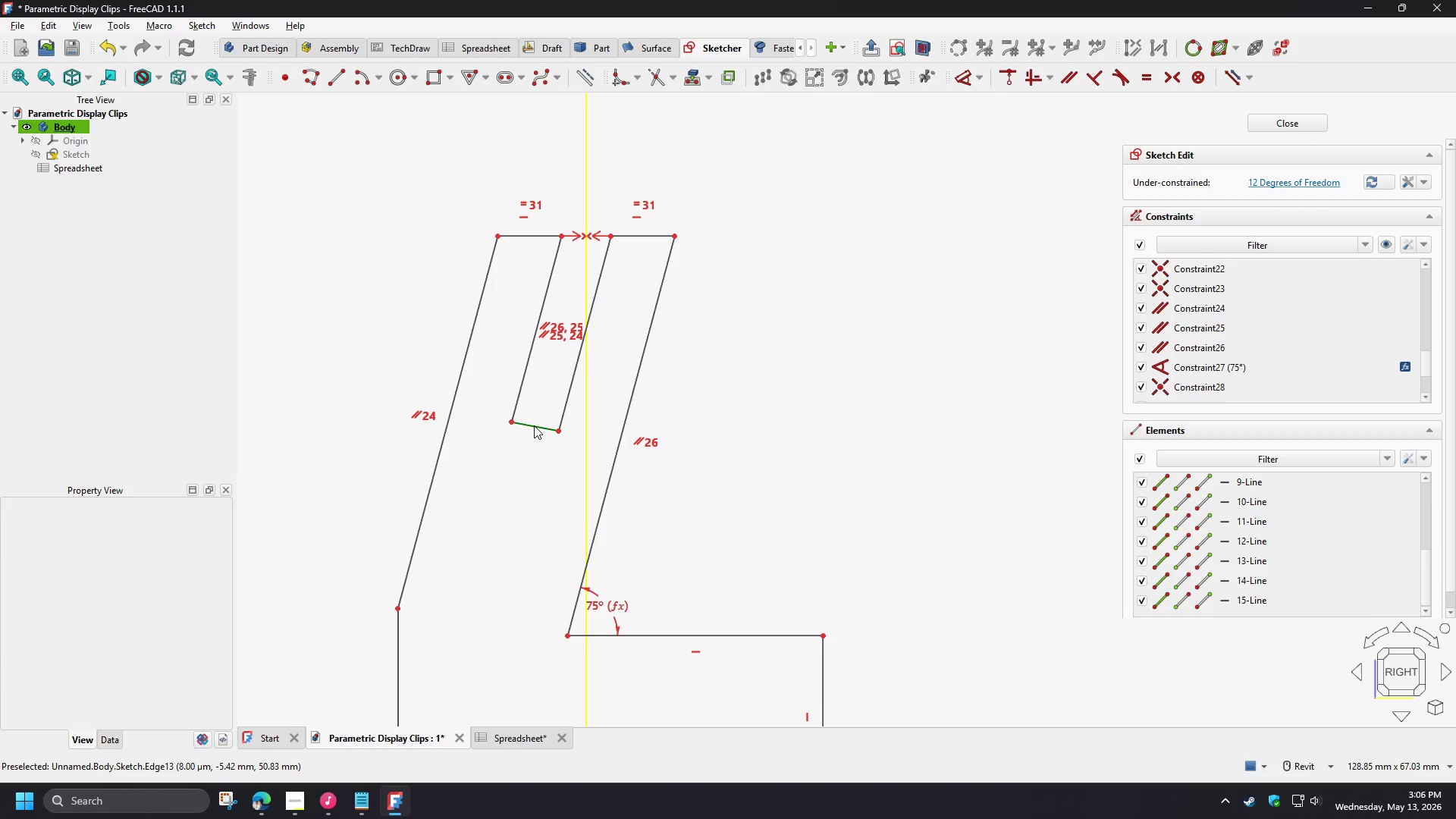 
key(D)
 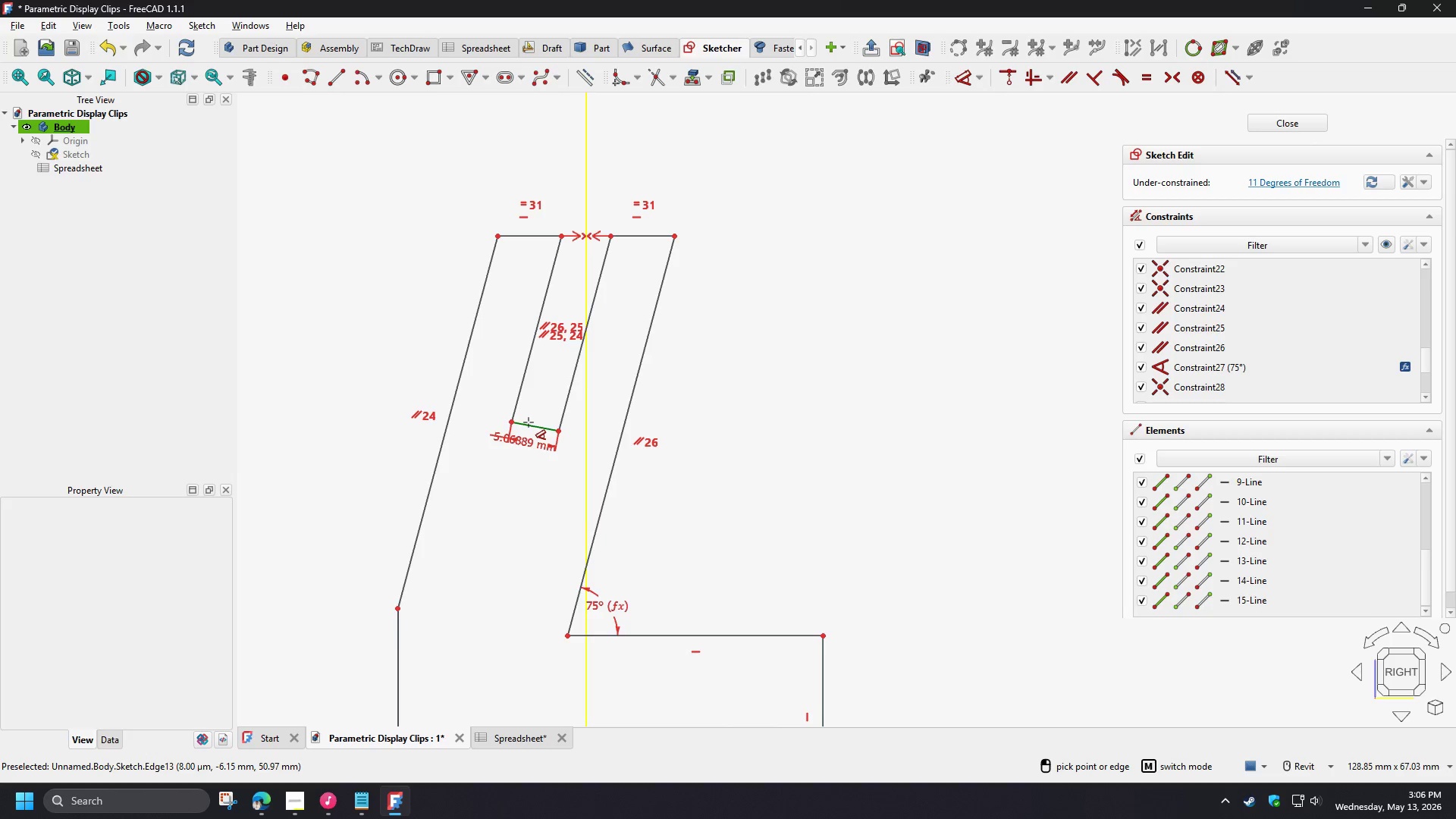 
left_click([528, 425])
 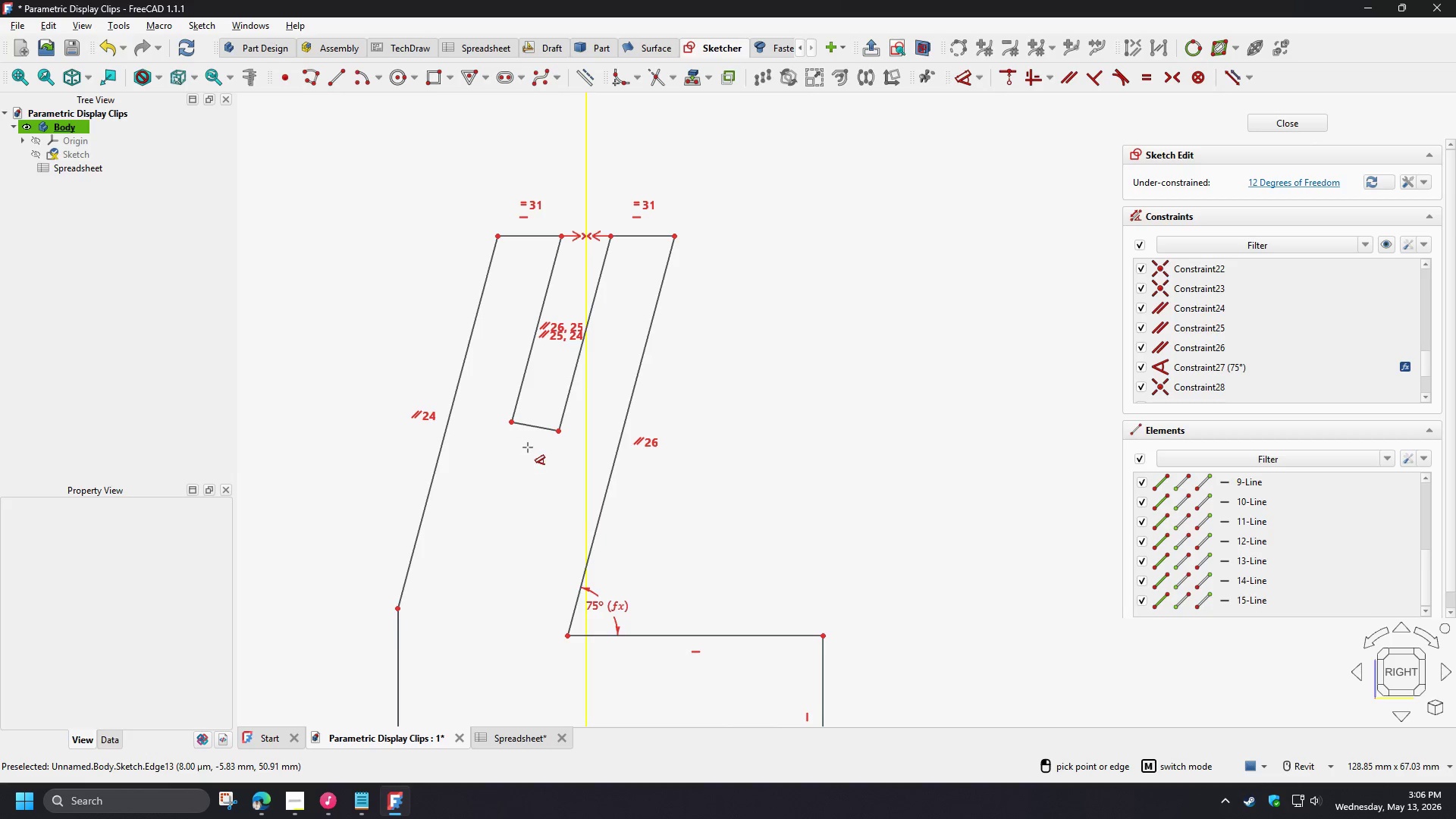 
left_click([529, 410])
 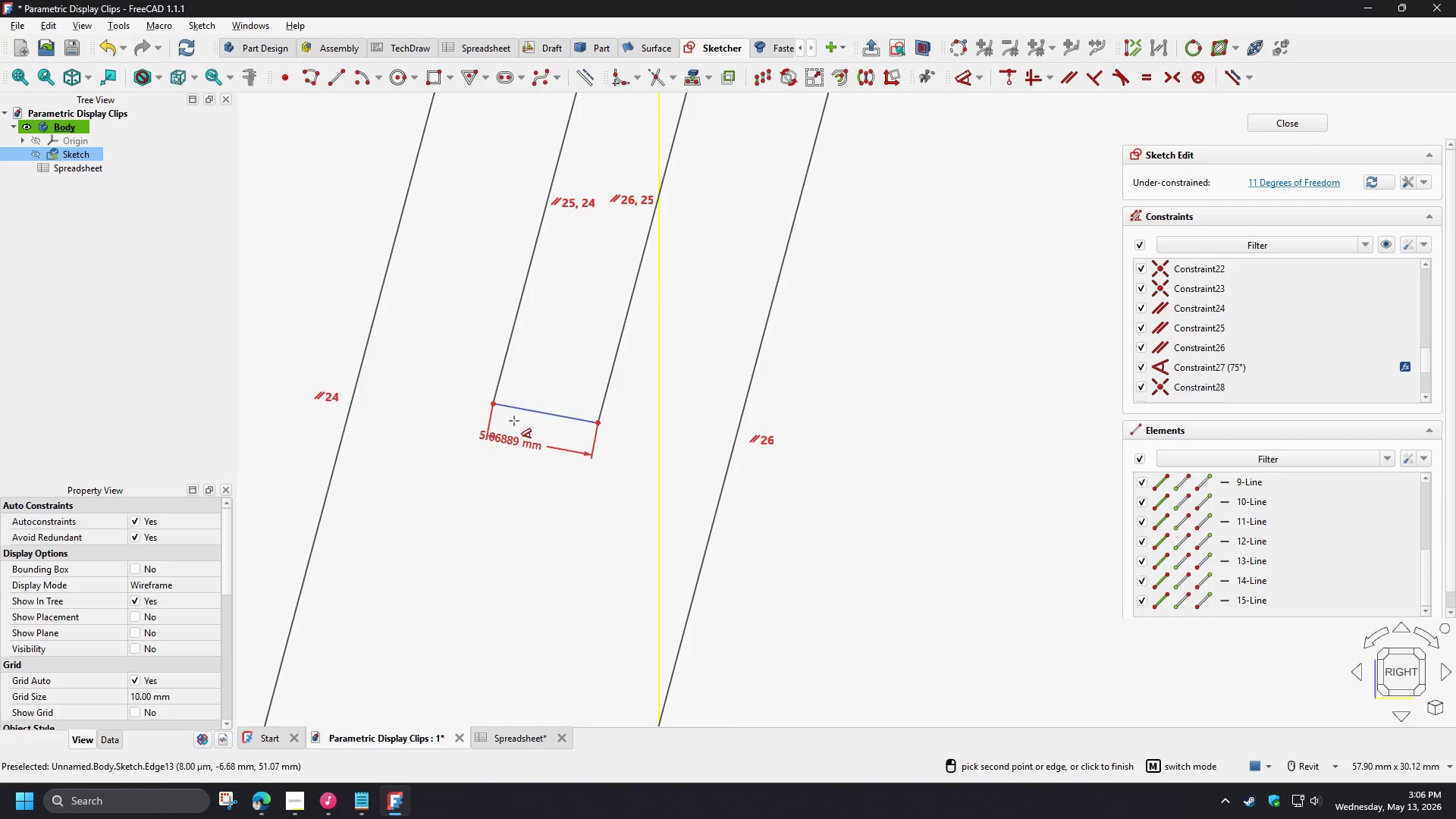 
scroll: coordinate [526, 437], scroll_direction: up, amount: 4.0
 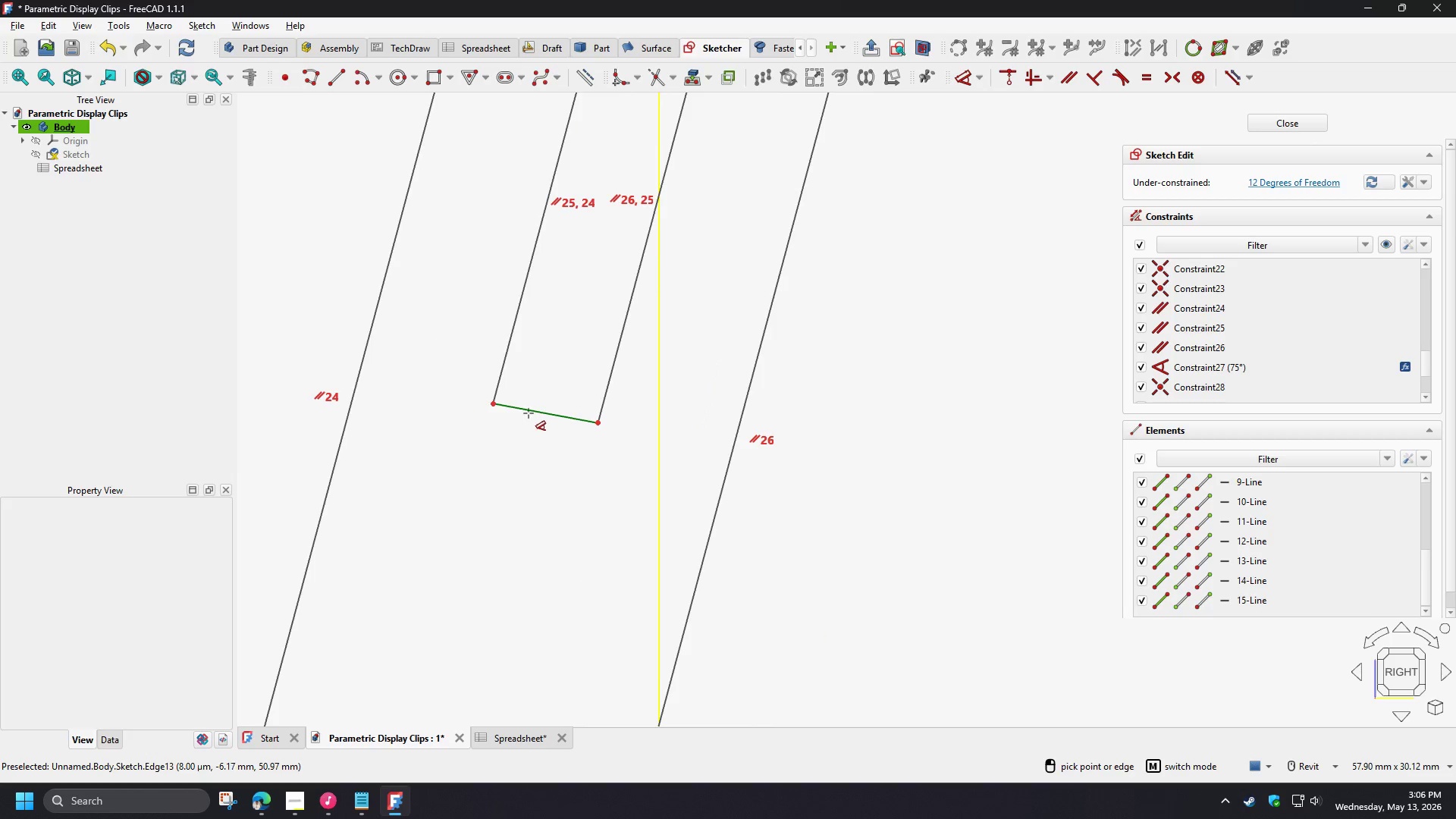 
left_click([514, 421])
 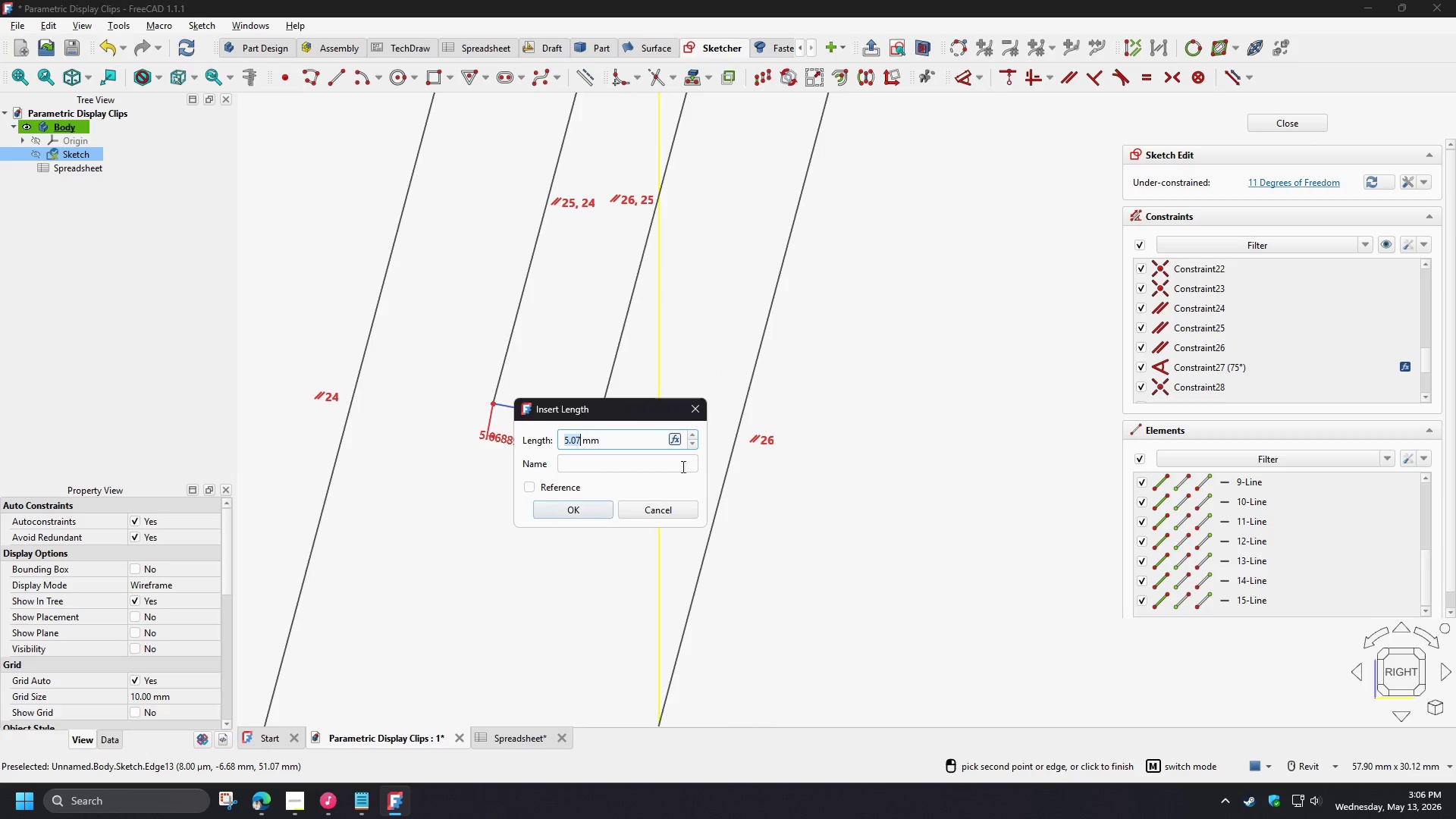 
left_click([678, 438])
 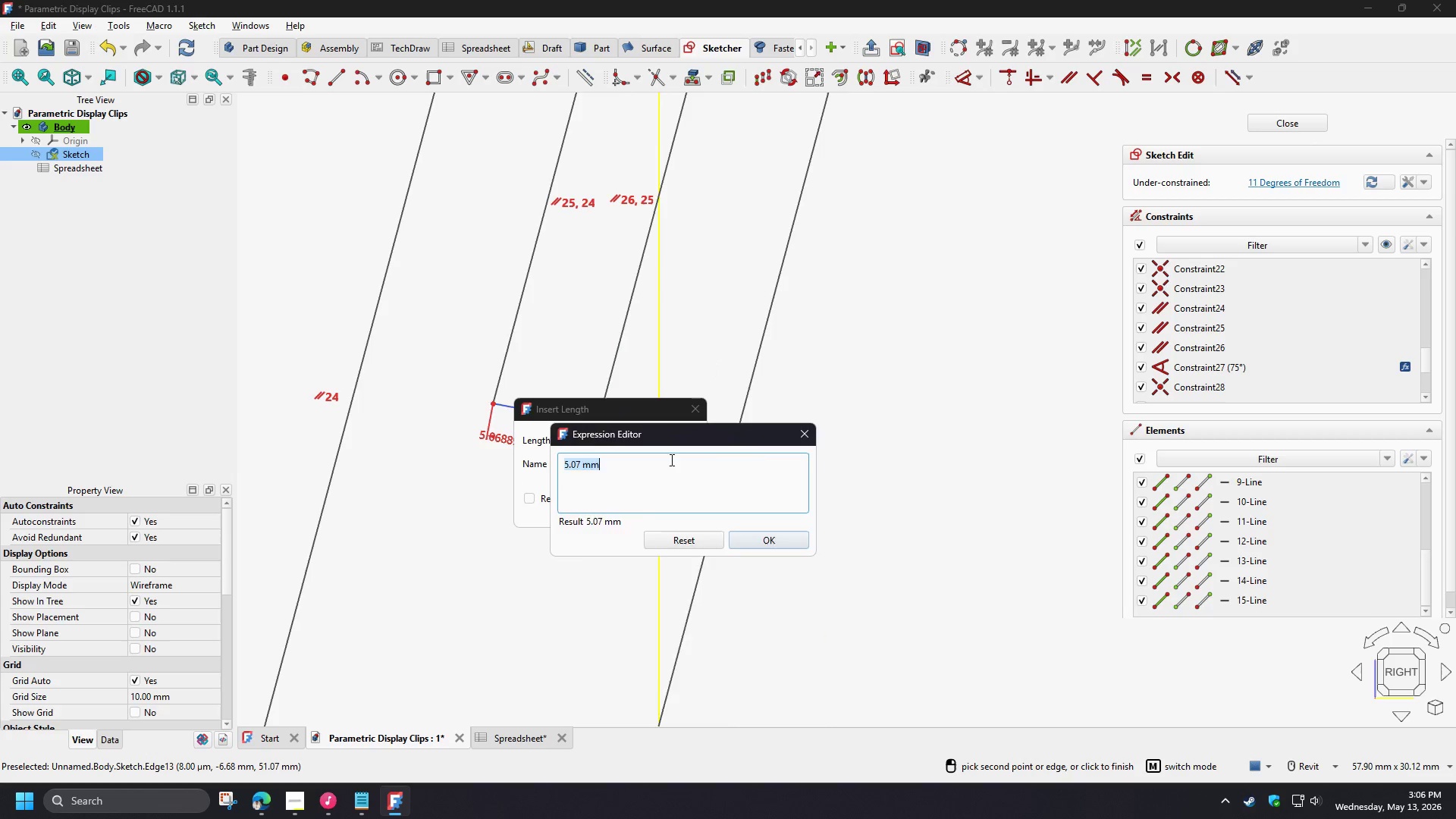 
type(sp)
 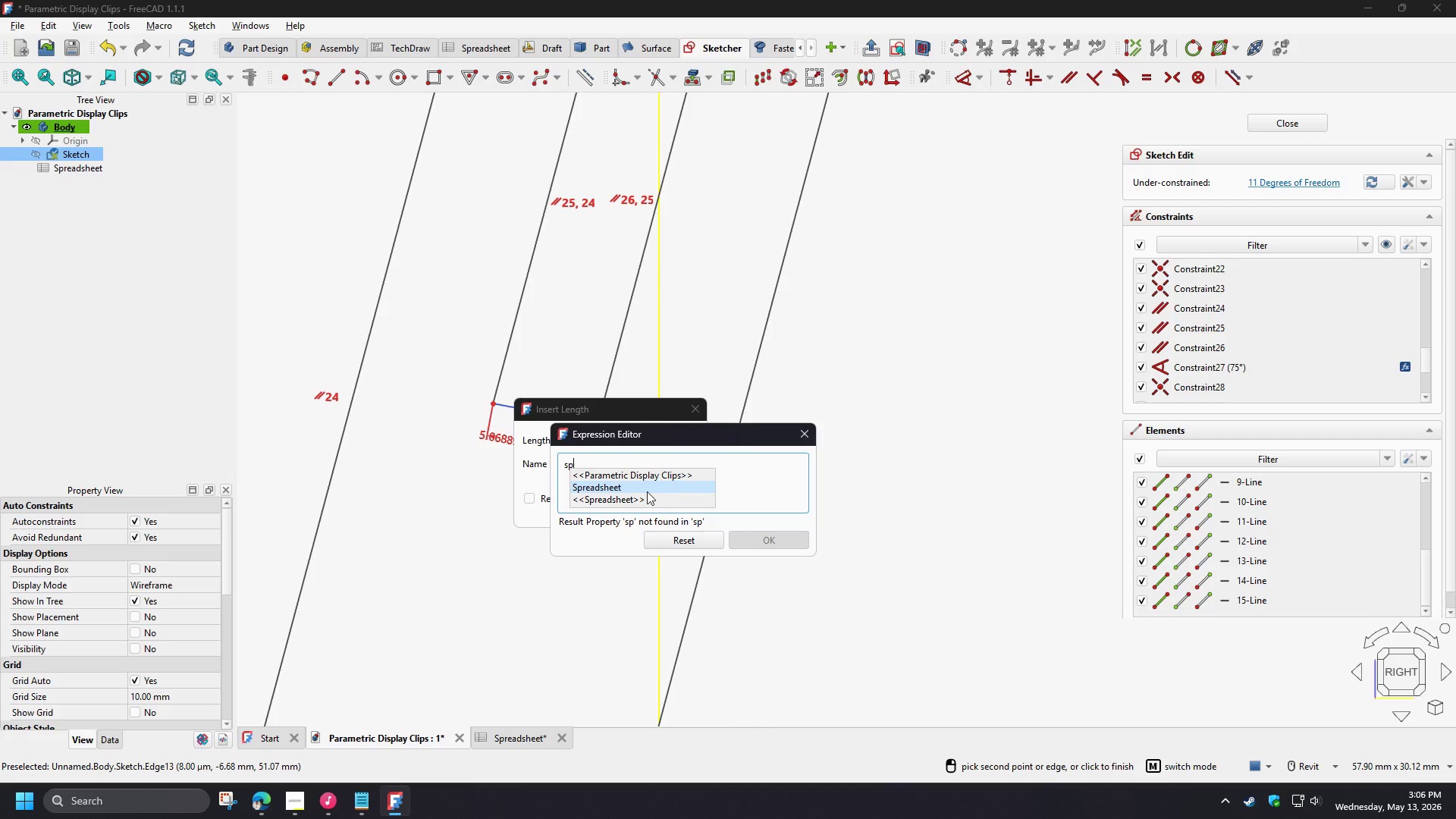 
left_click([645, 489])
 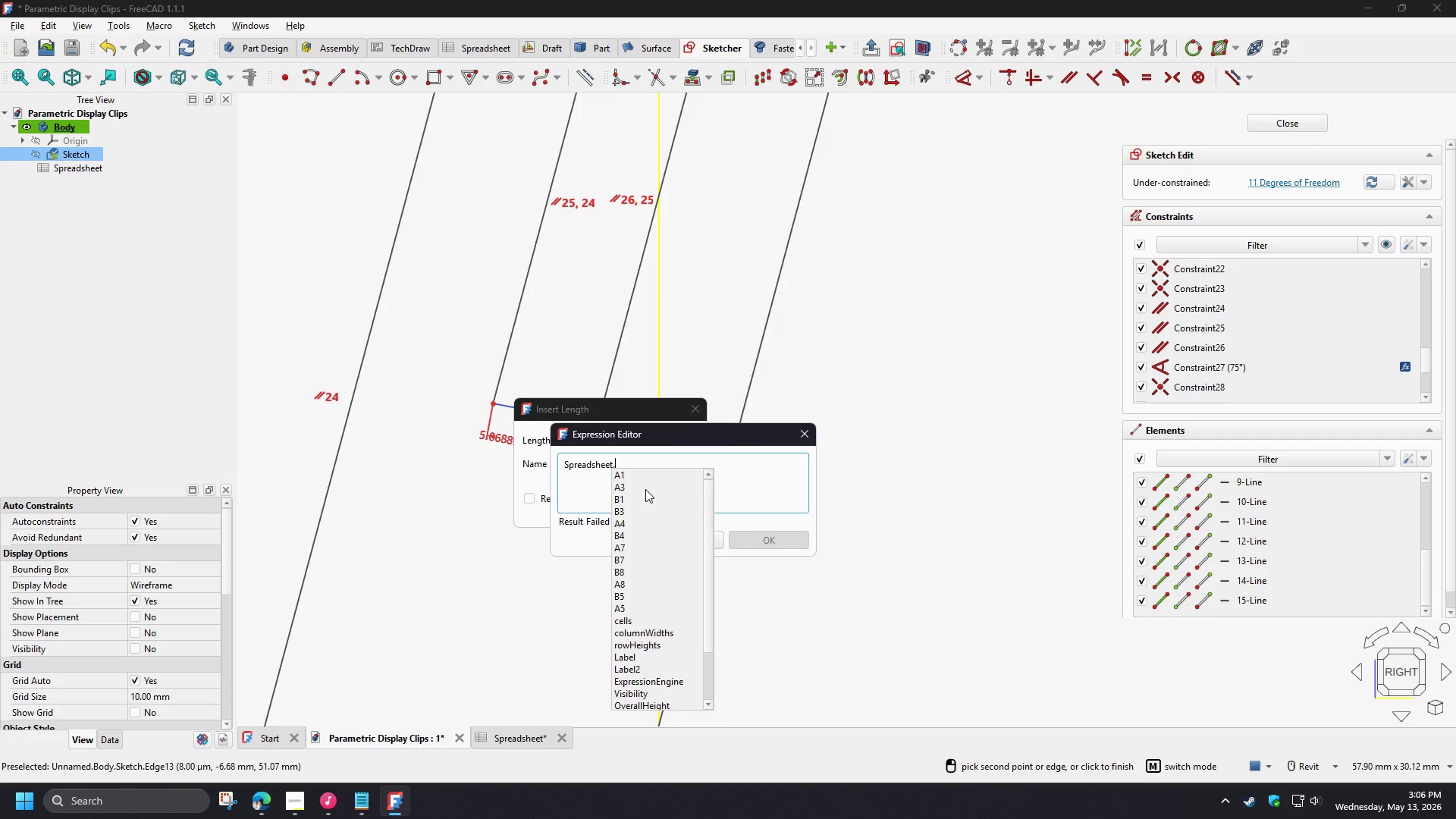 
key(S)
 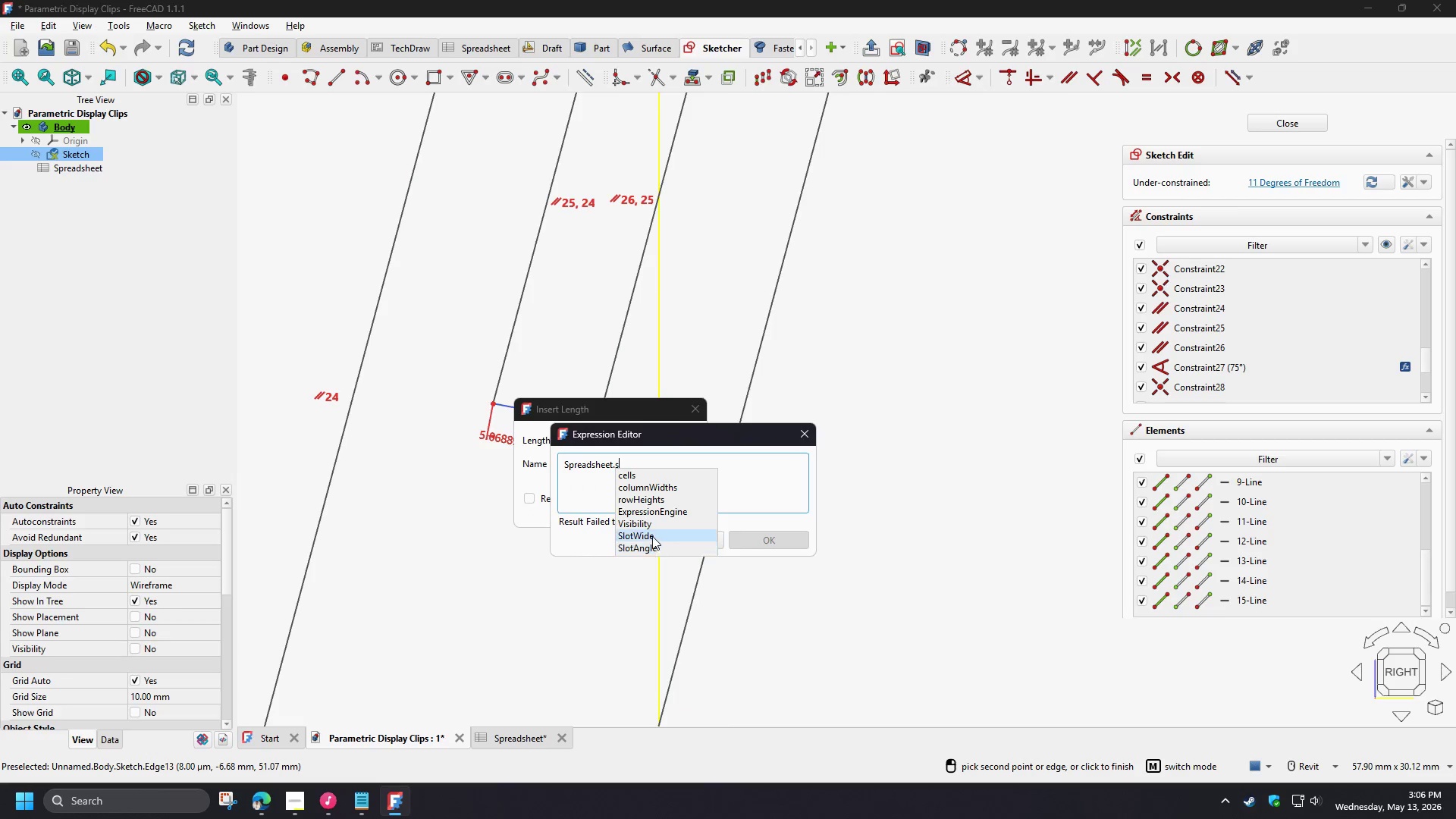 
left_click([651, 535])
 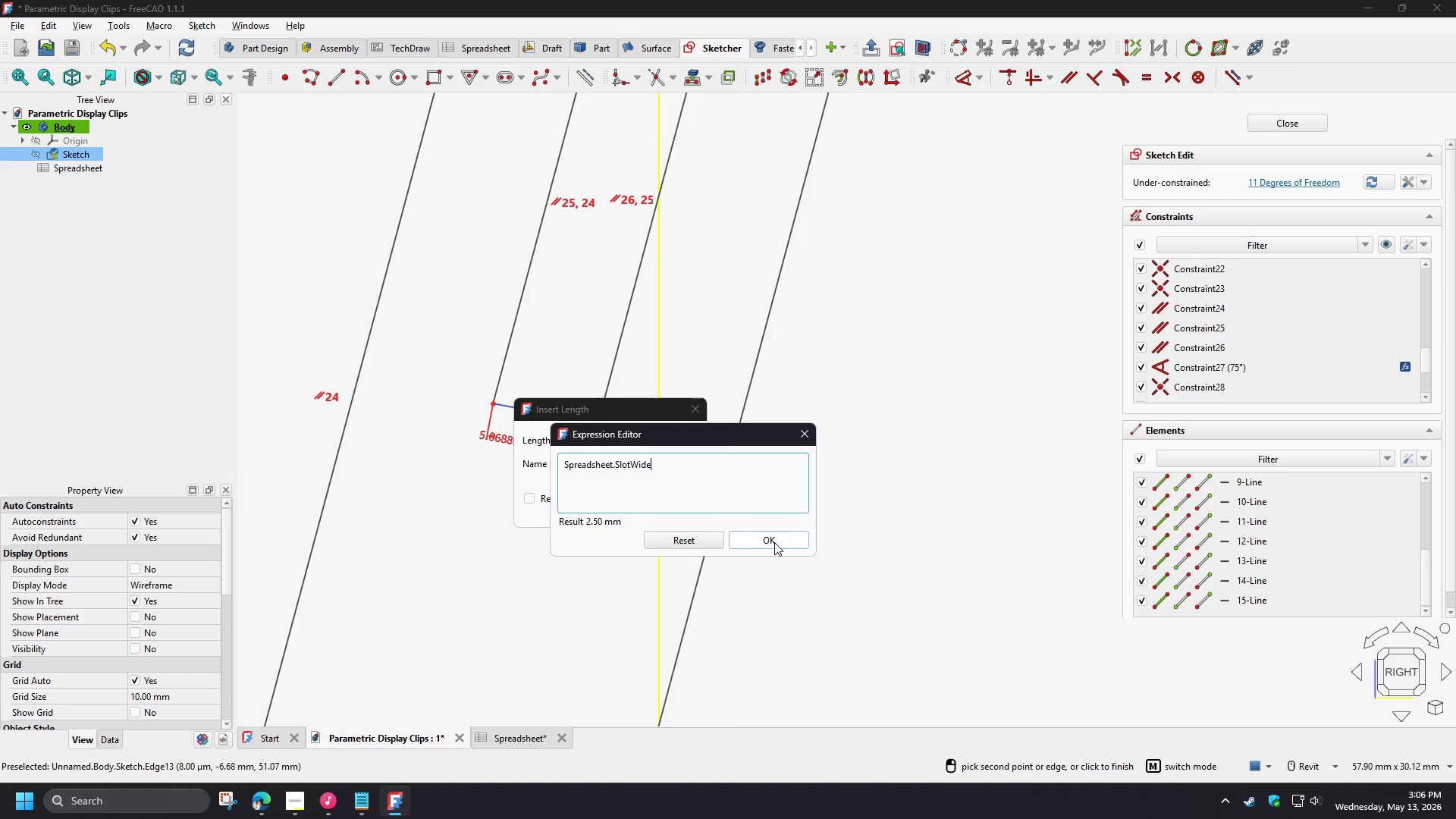 
left_click([774, 542])
 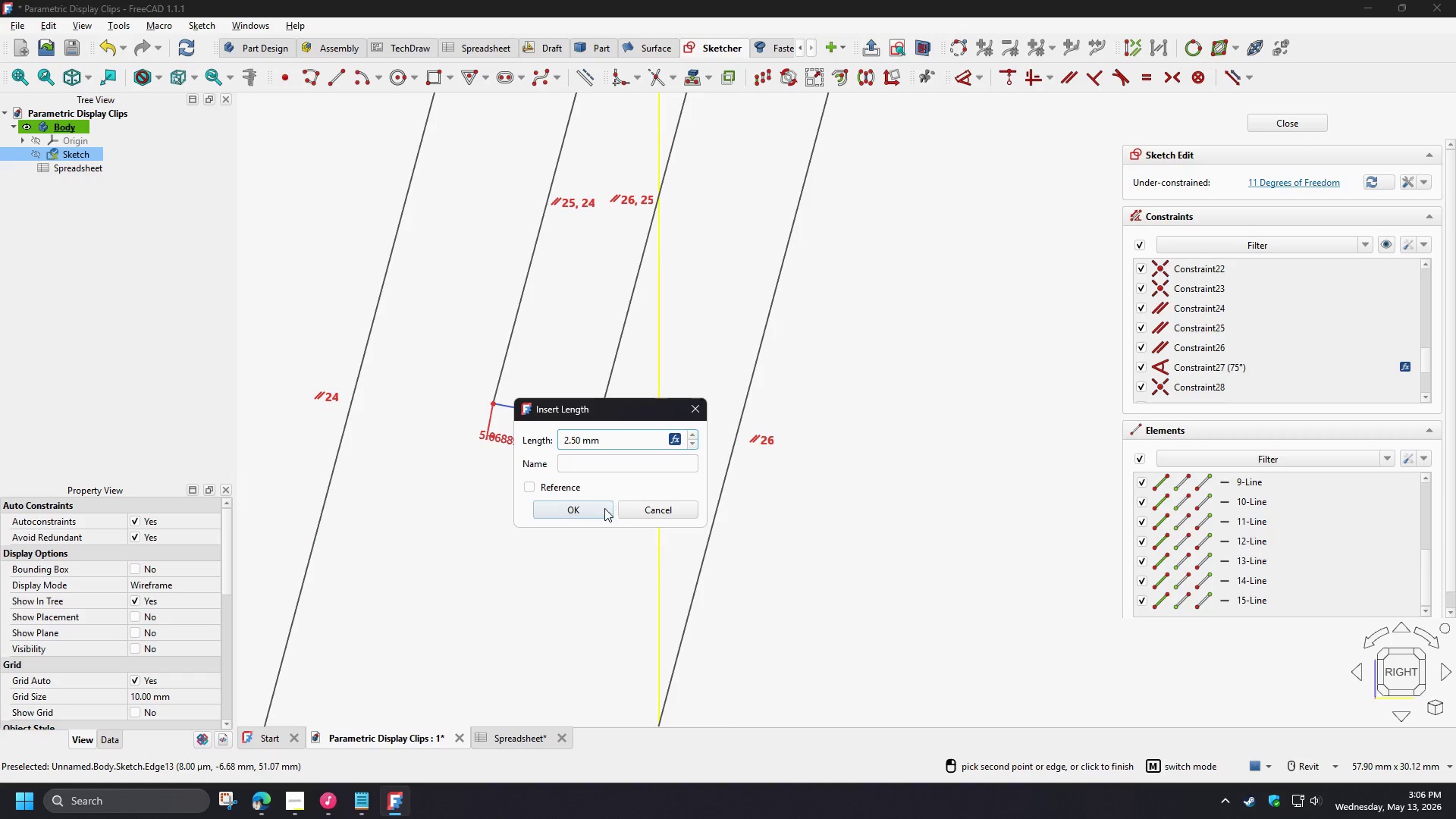 
left_click([586, 511])
 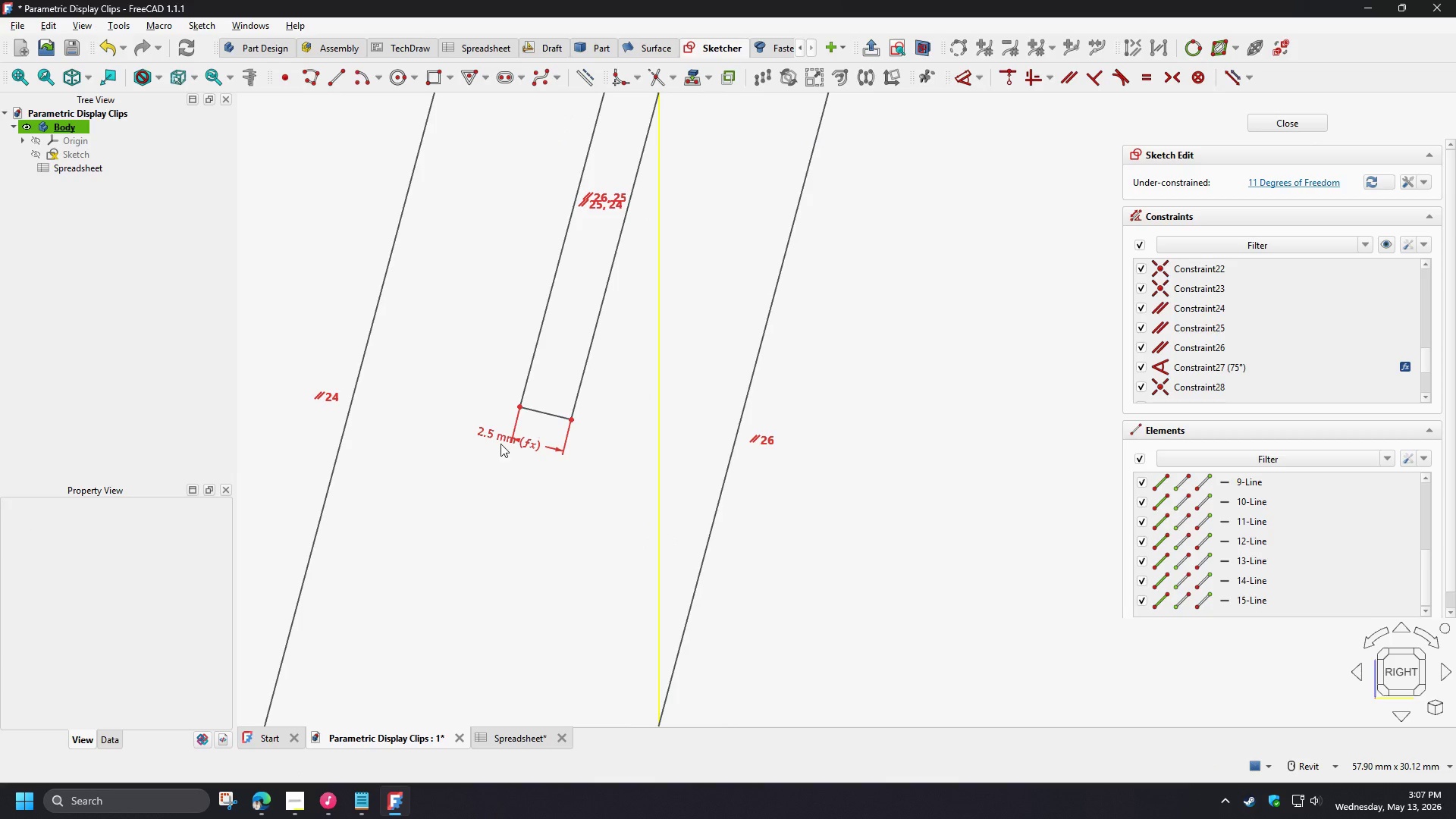 
left_click_drag(start_coordinate=[494, 435], to_coordinate=[447, 444])
 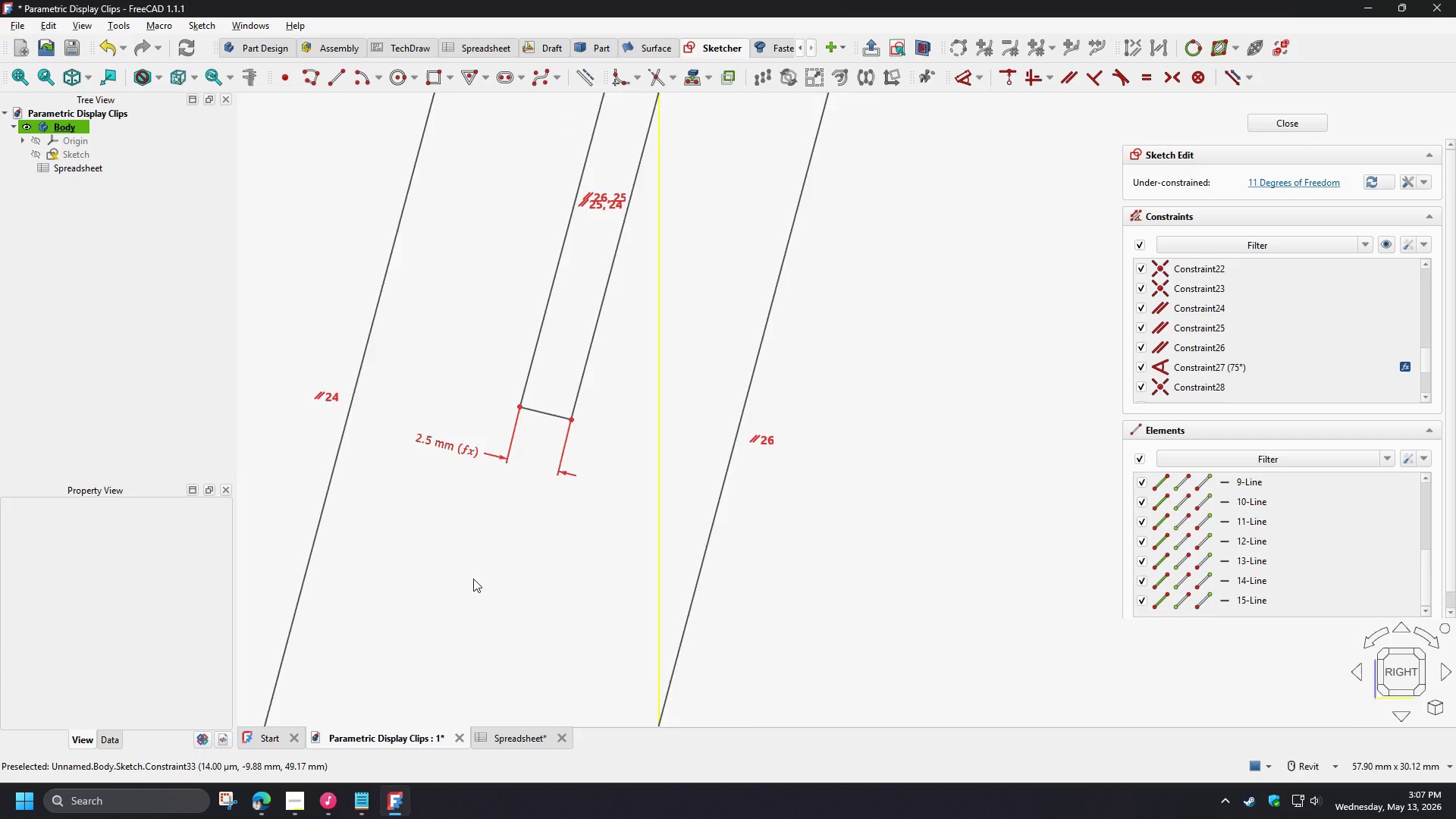 
scroll: coordinate [475, 580], scroll_direction: down, amount: 5.0
 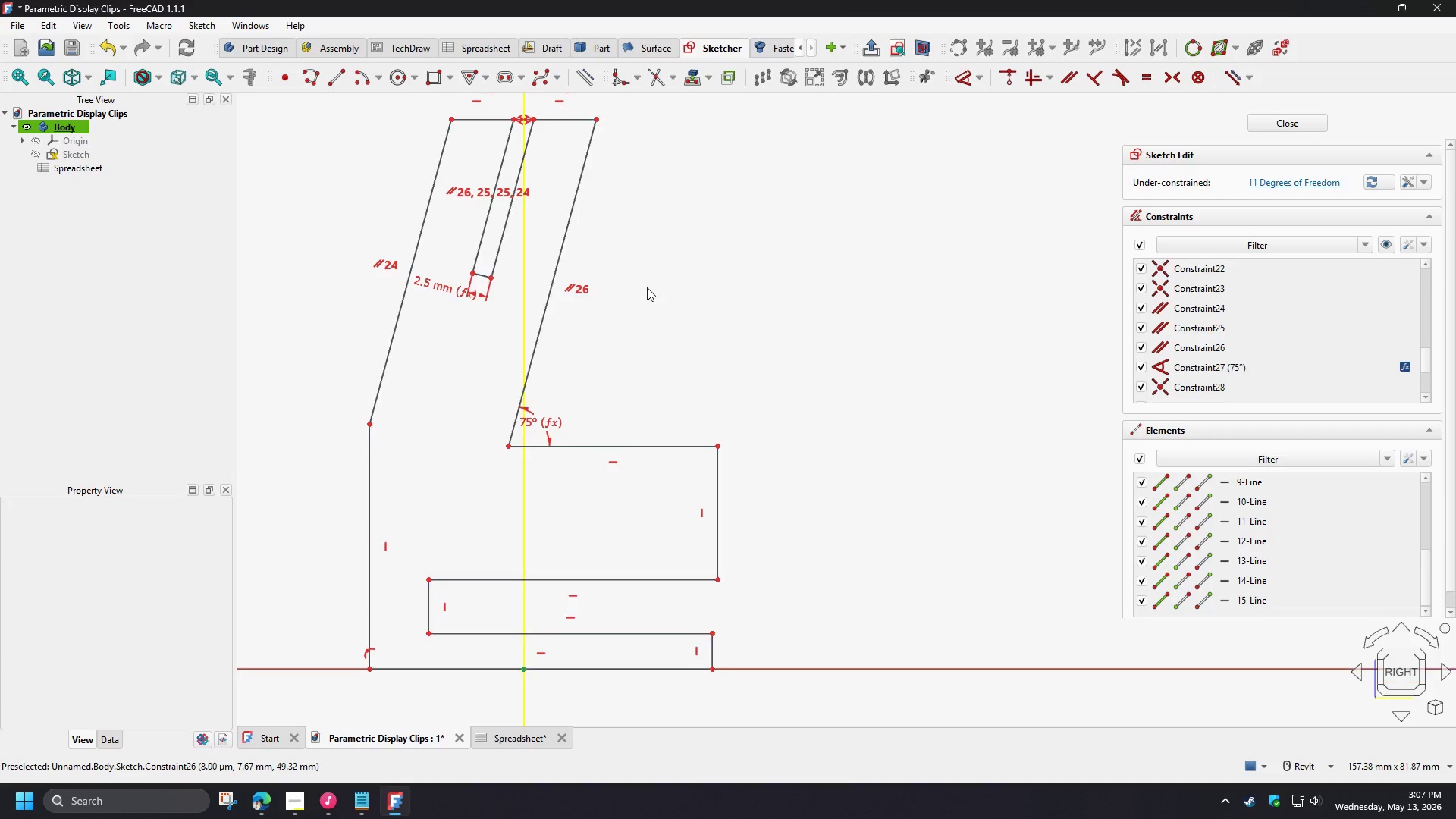 
wait(9.9)
 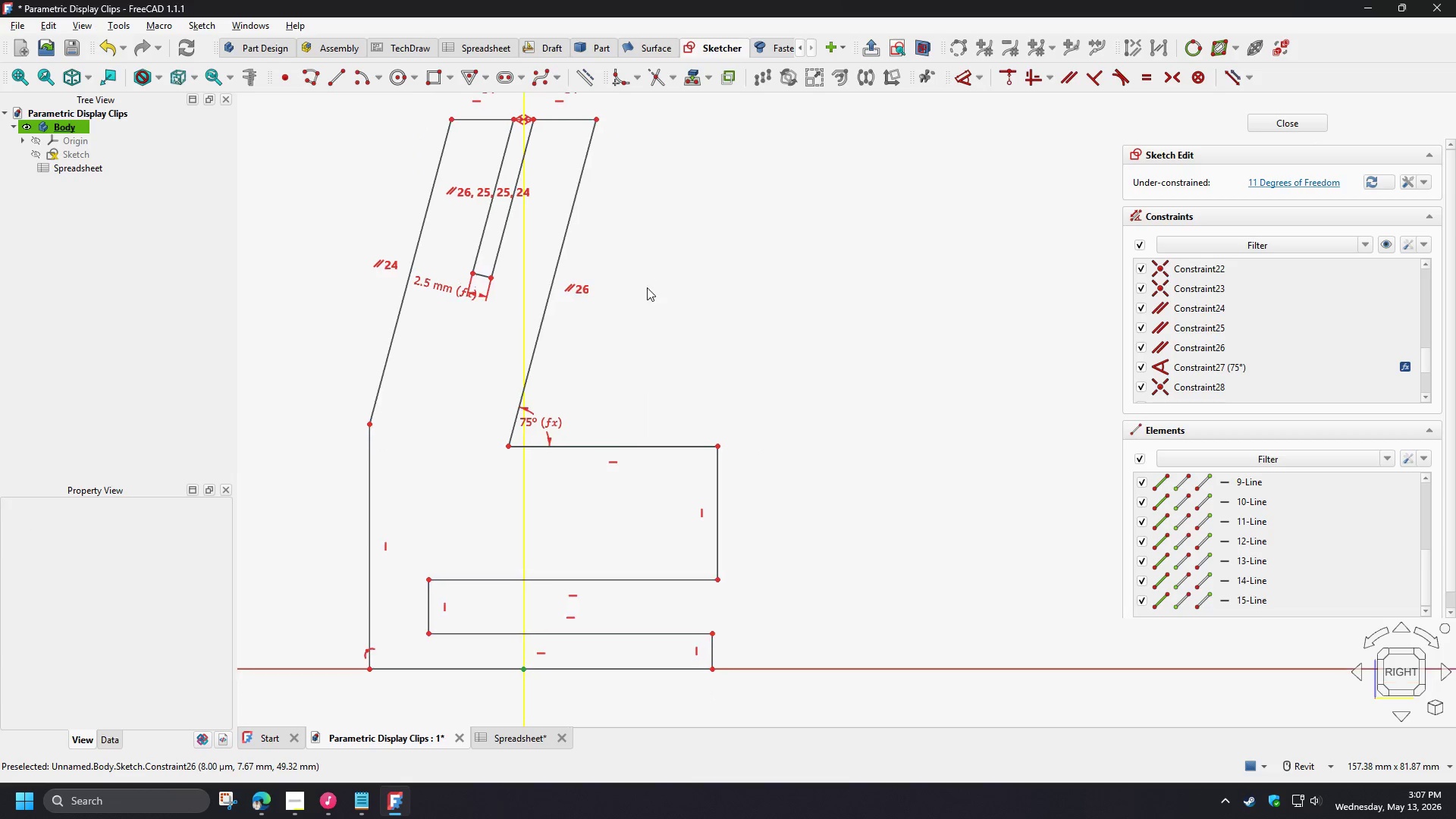 
scroll: coordinate [655, 343], scroll_direction: down, amount: 2.0
 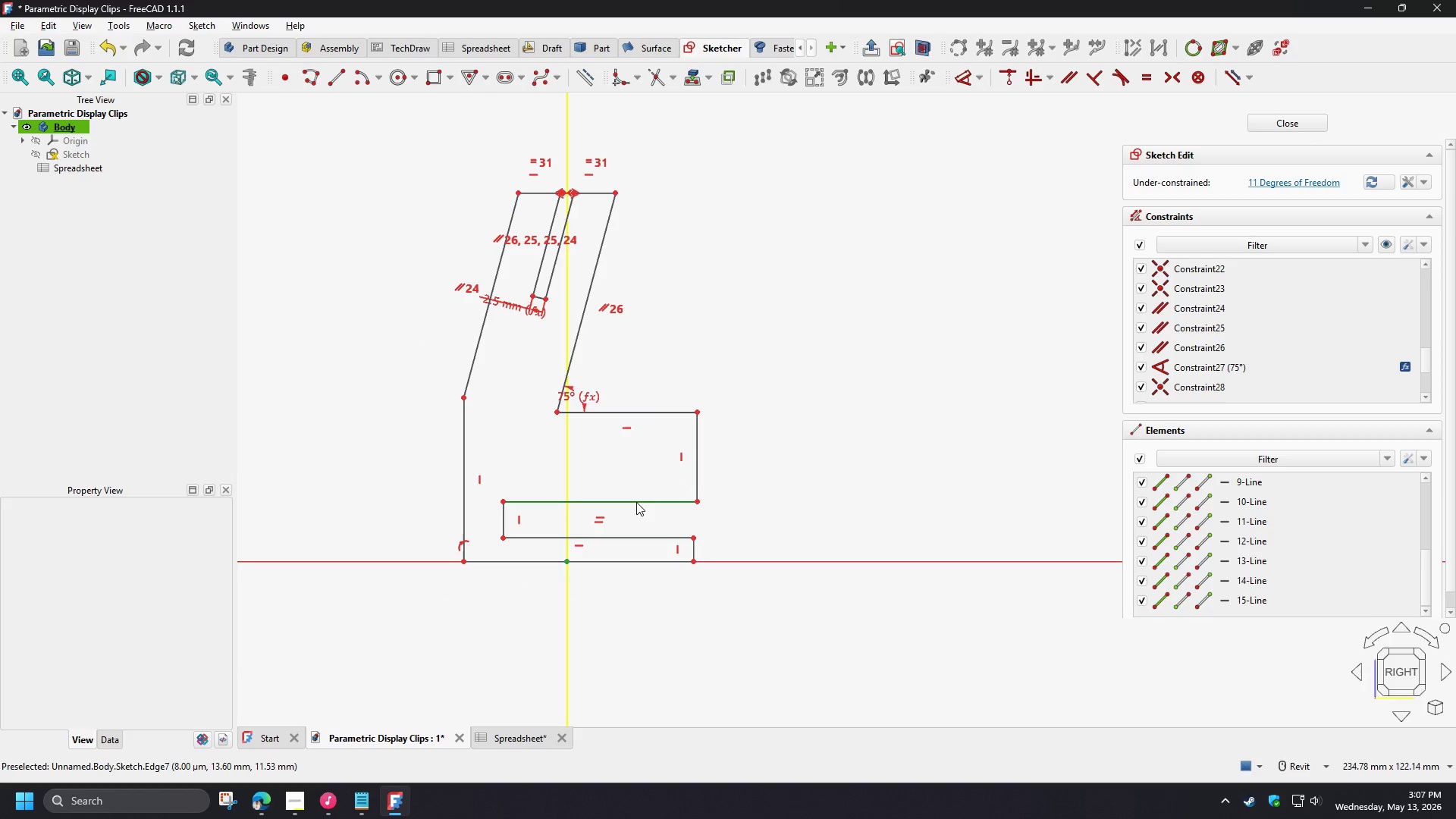 
left_click_drag(start_coordinate=[636, 502], to_coordinate=[633, 439])
 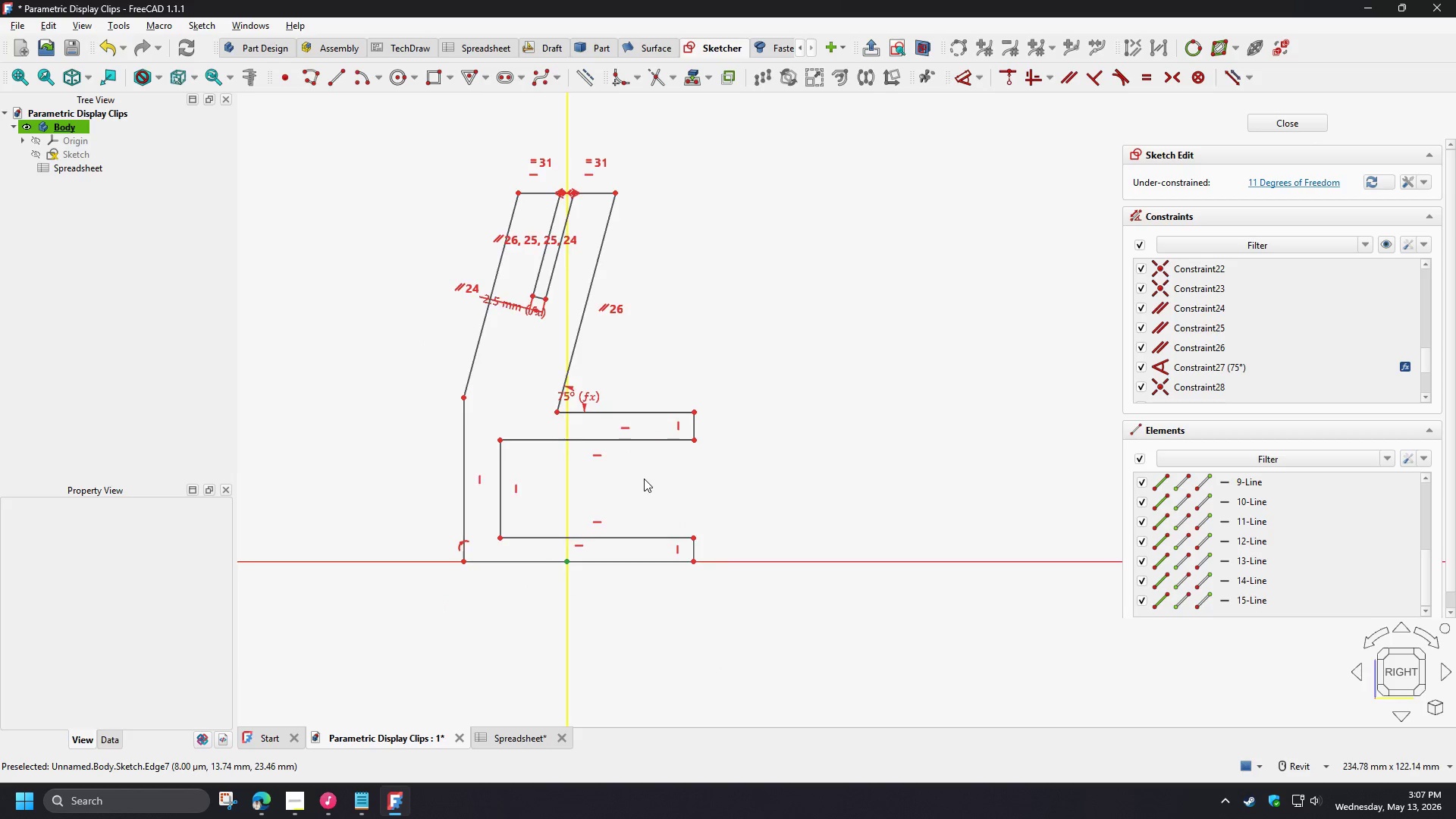 
scroll: coordinate [644, 479], scroll_direction: up, amount: 2.0
 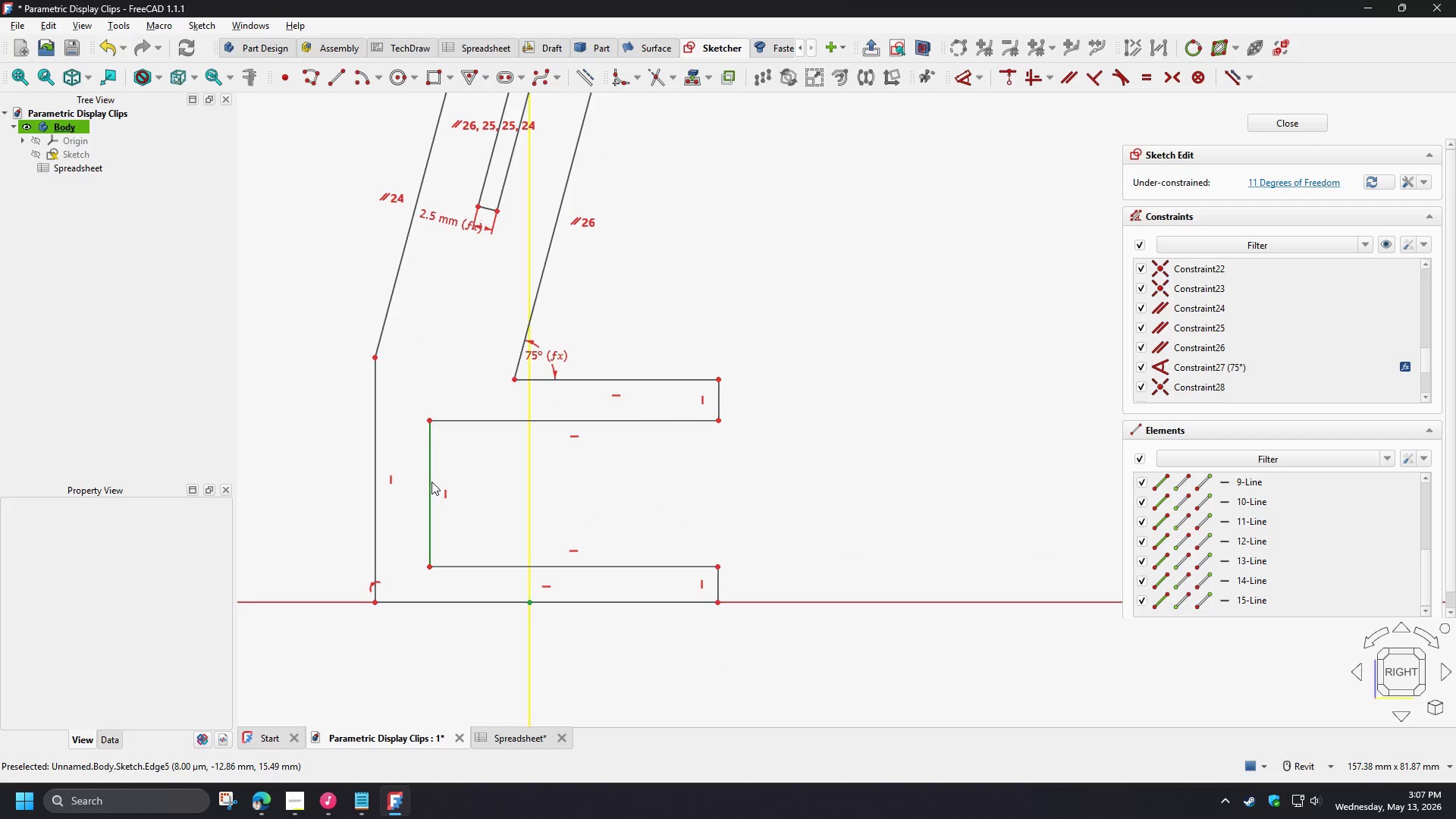 
left_click([431, 482])
 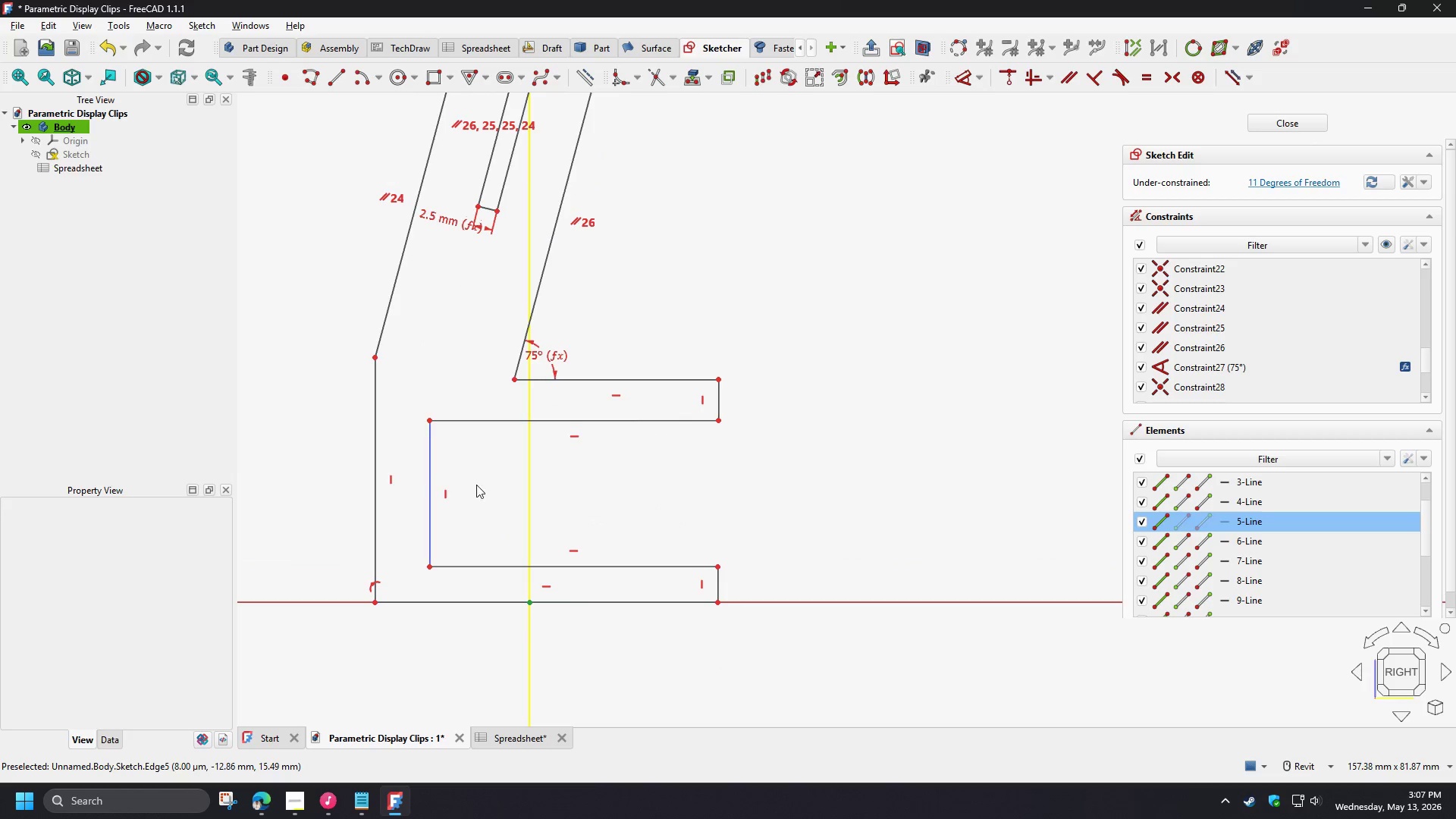 
key(D)
 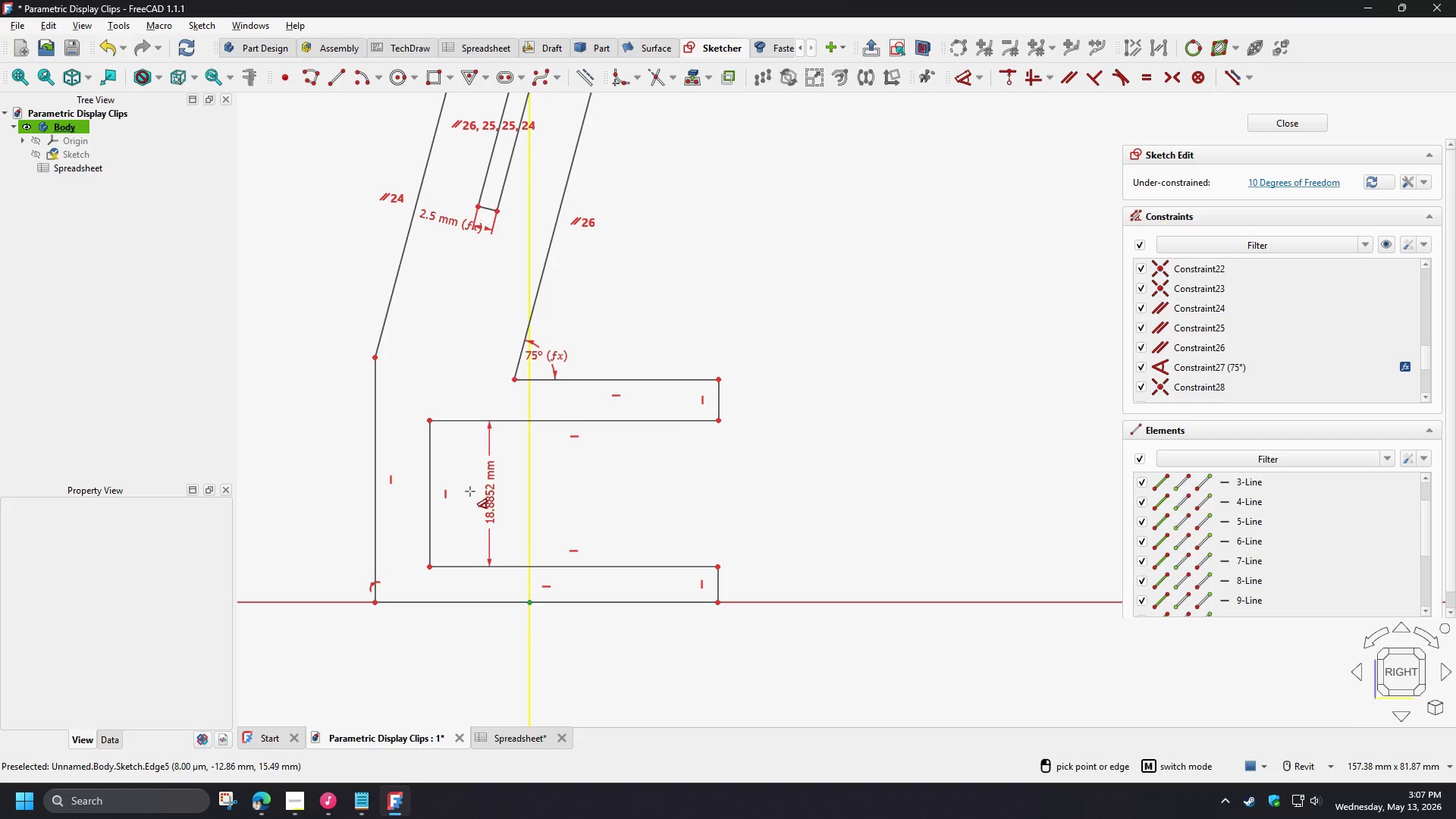 
left_click([468, 491])
 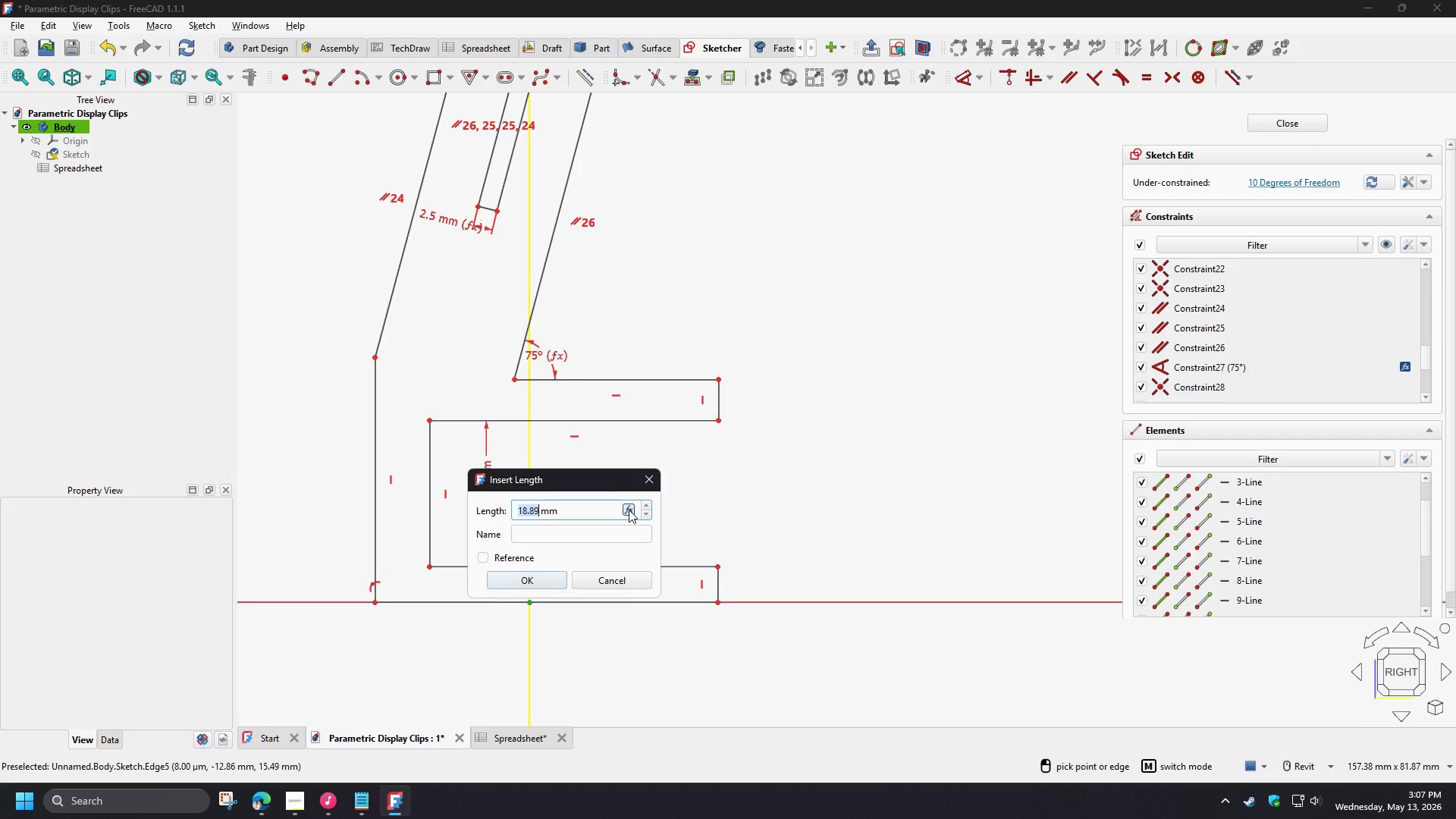 
left_click([629, 510])
 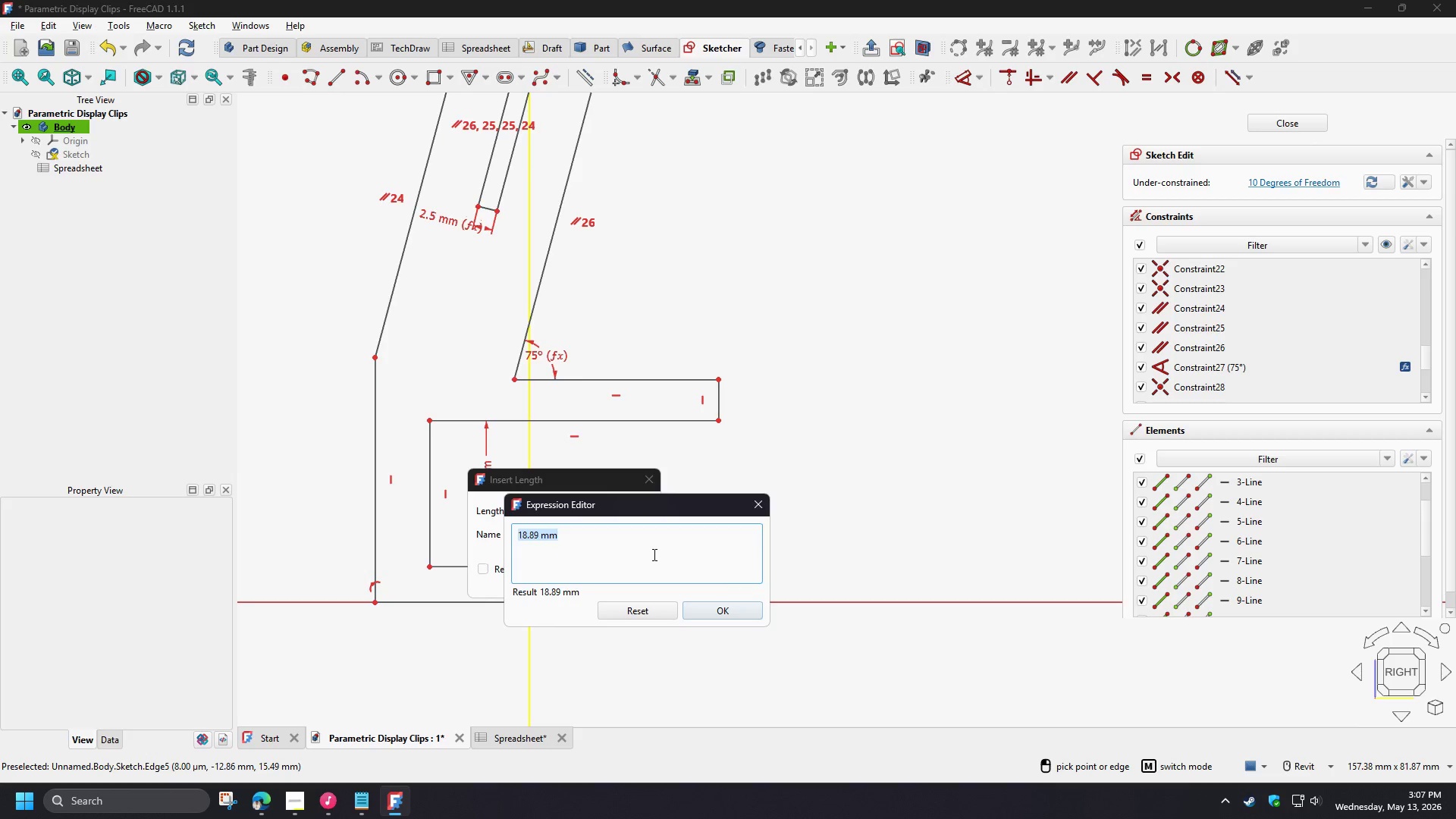 
key(S)
 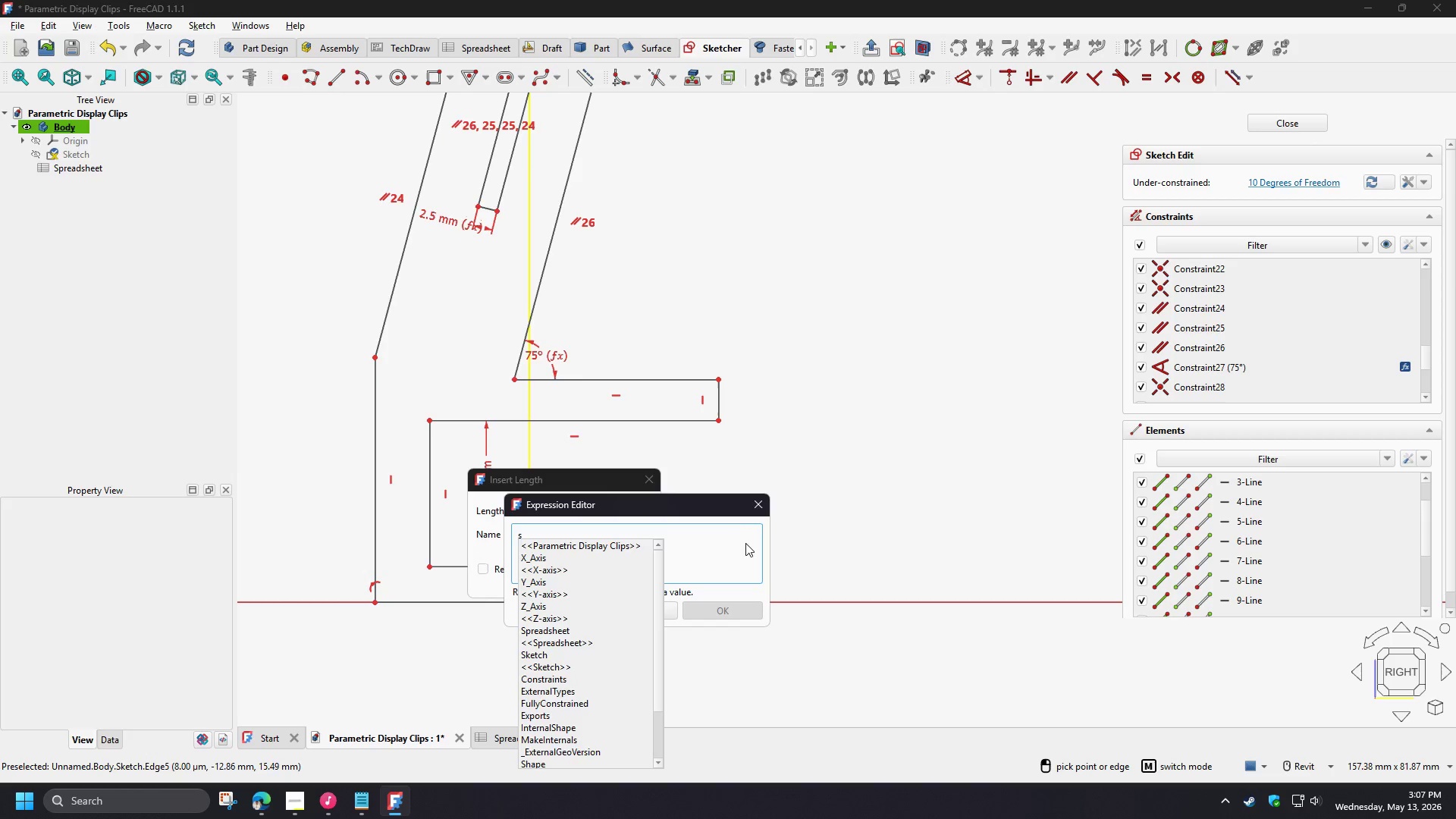 
left_click([752, 506])
 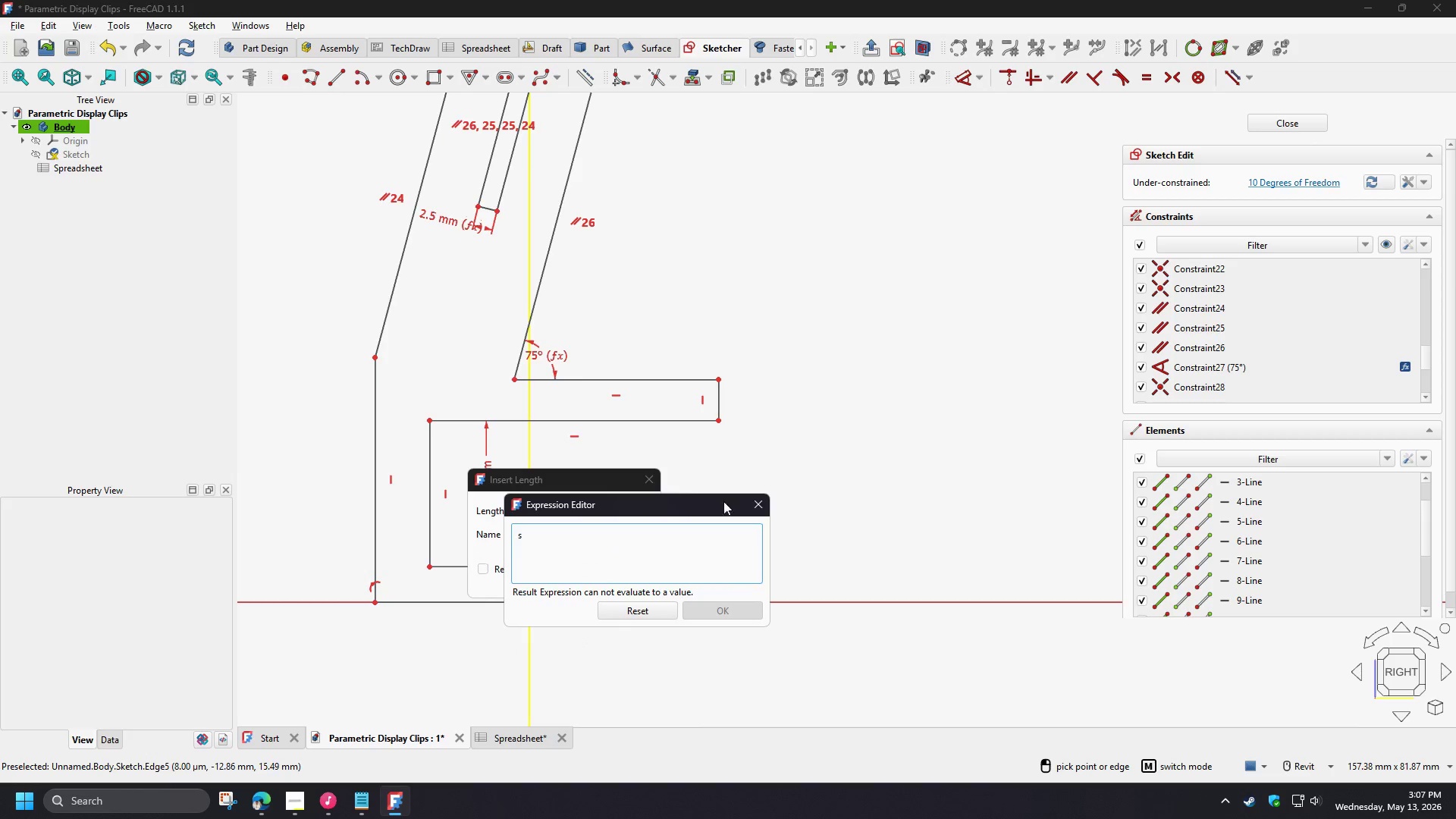 
left_click([749, 497])
 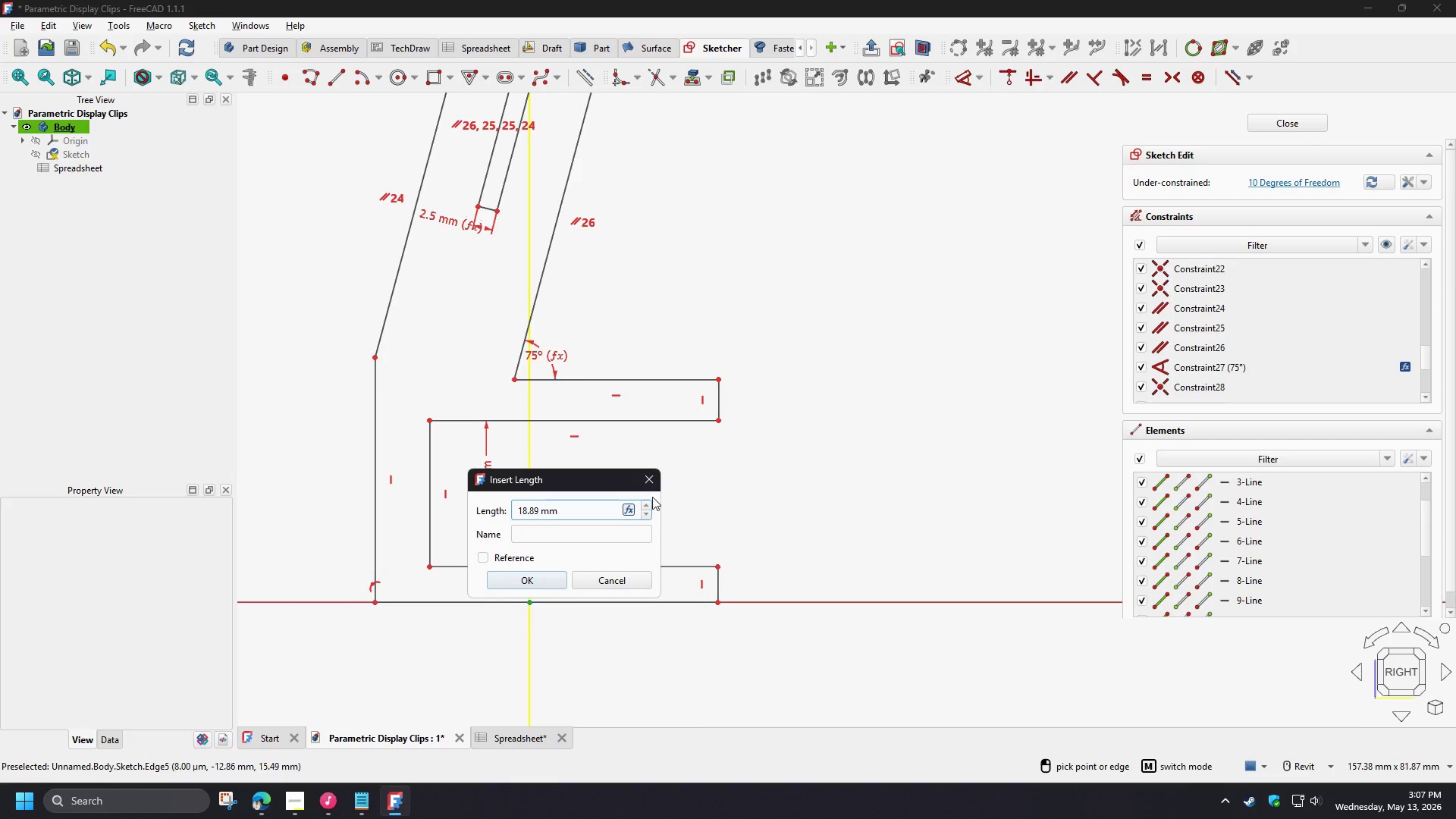 
left_click([651, 483])
 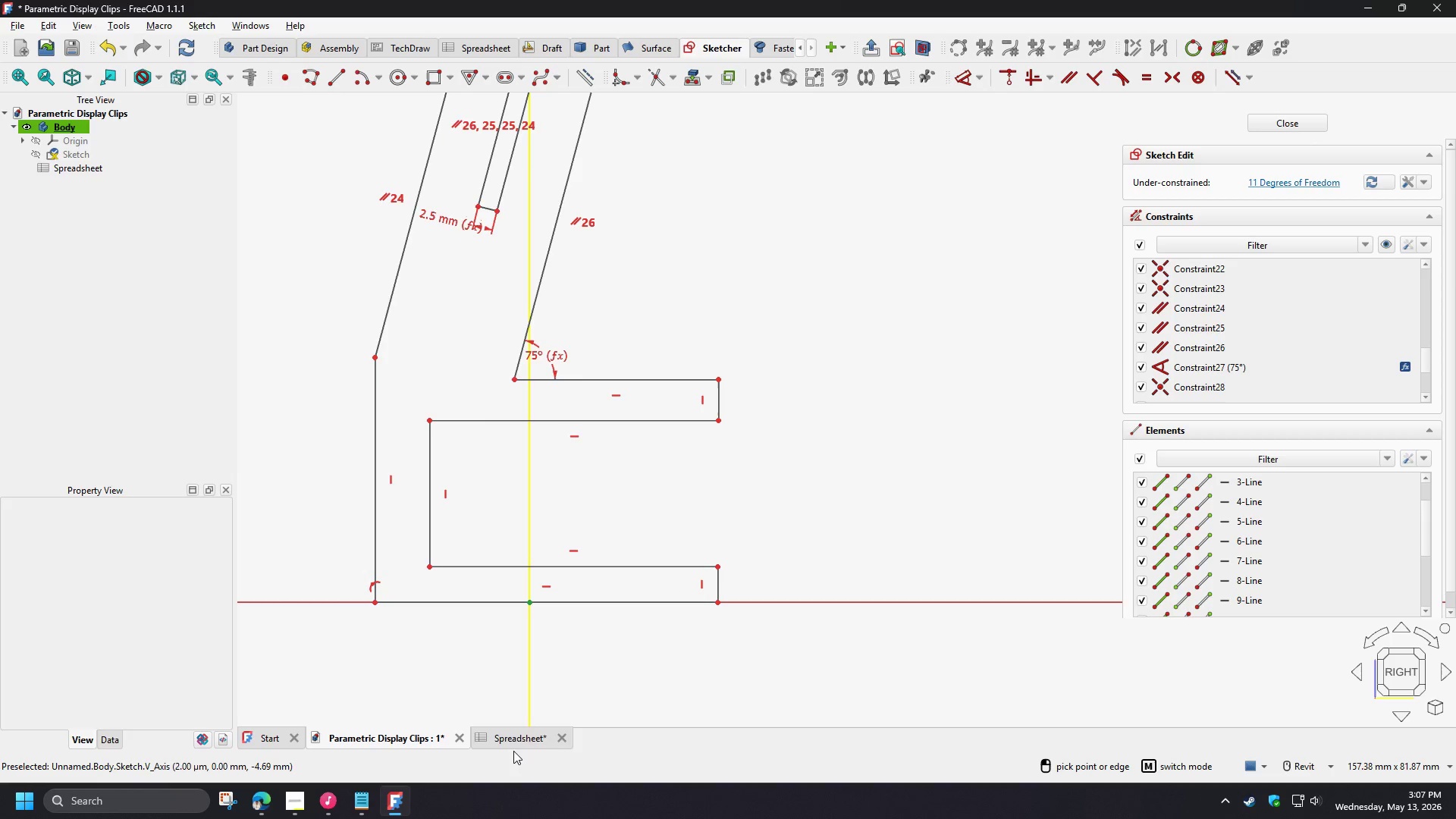 
left_click([513, 743])
 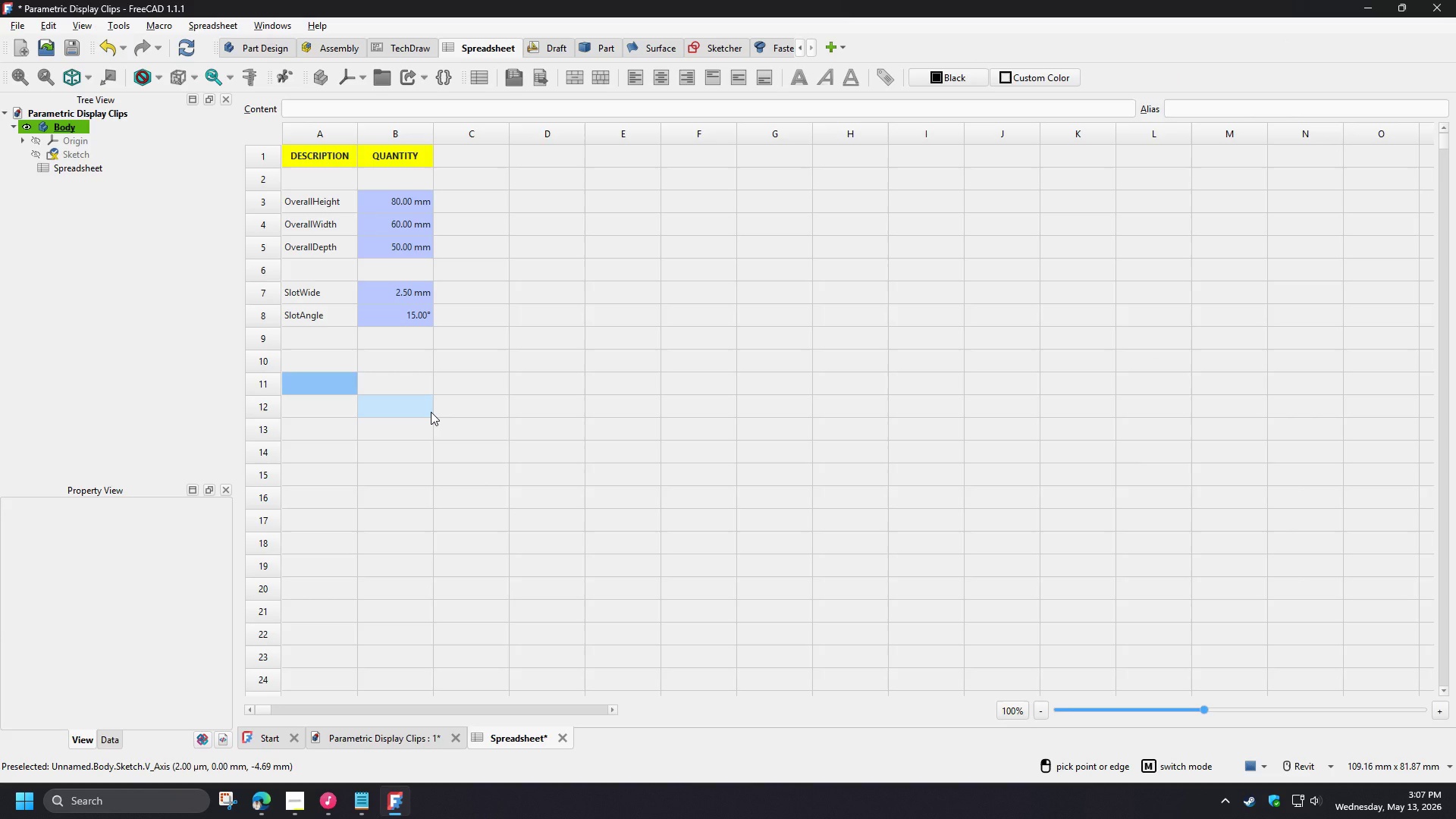 
left_click([431, 412])
 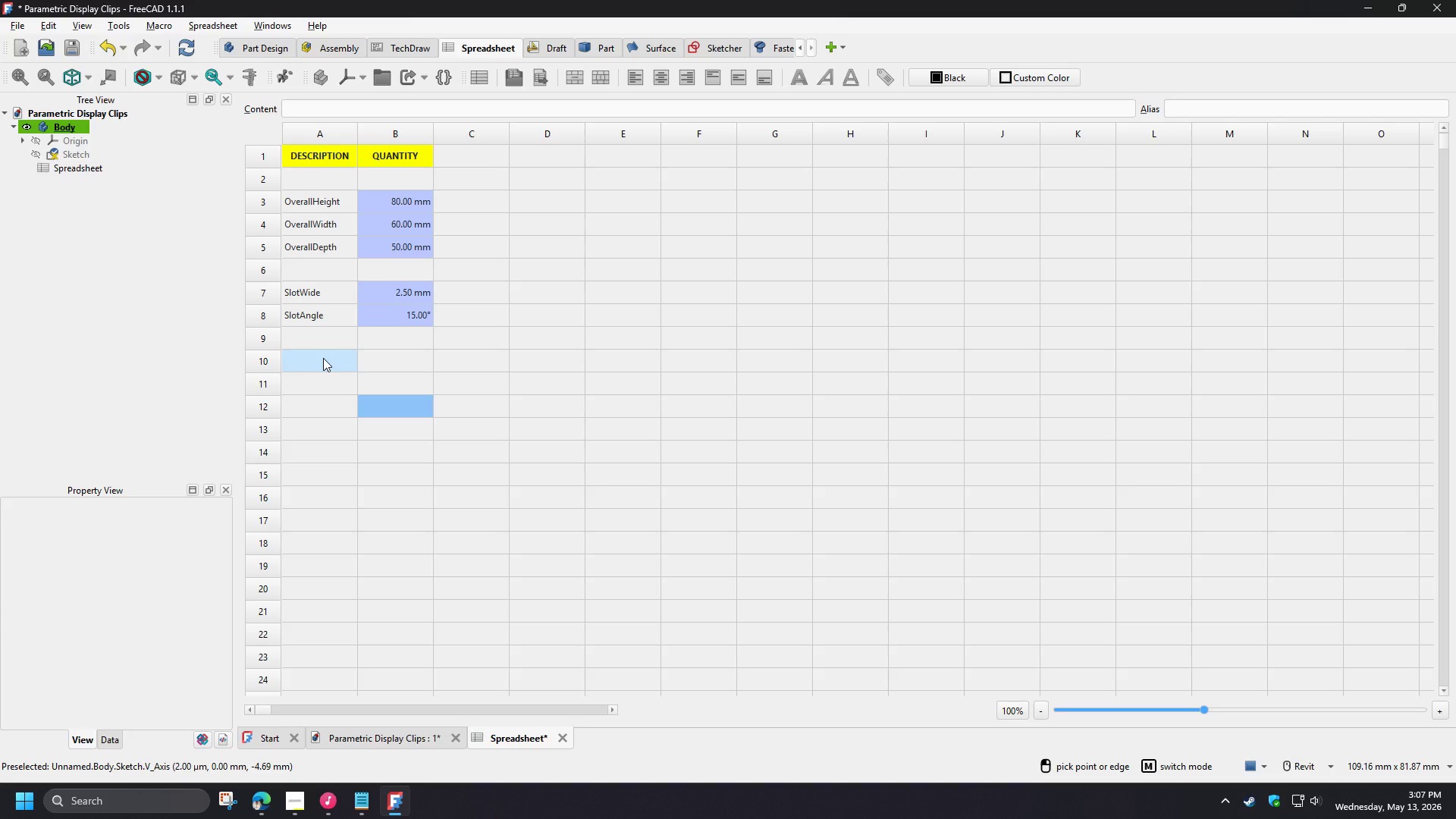 
left_click([323, 358])
 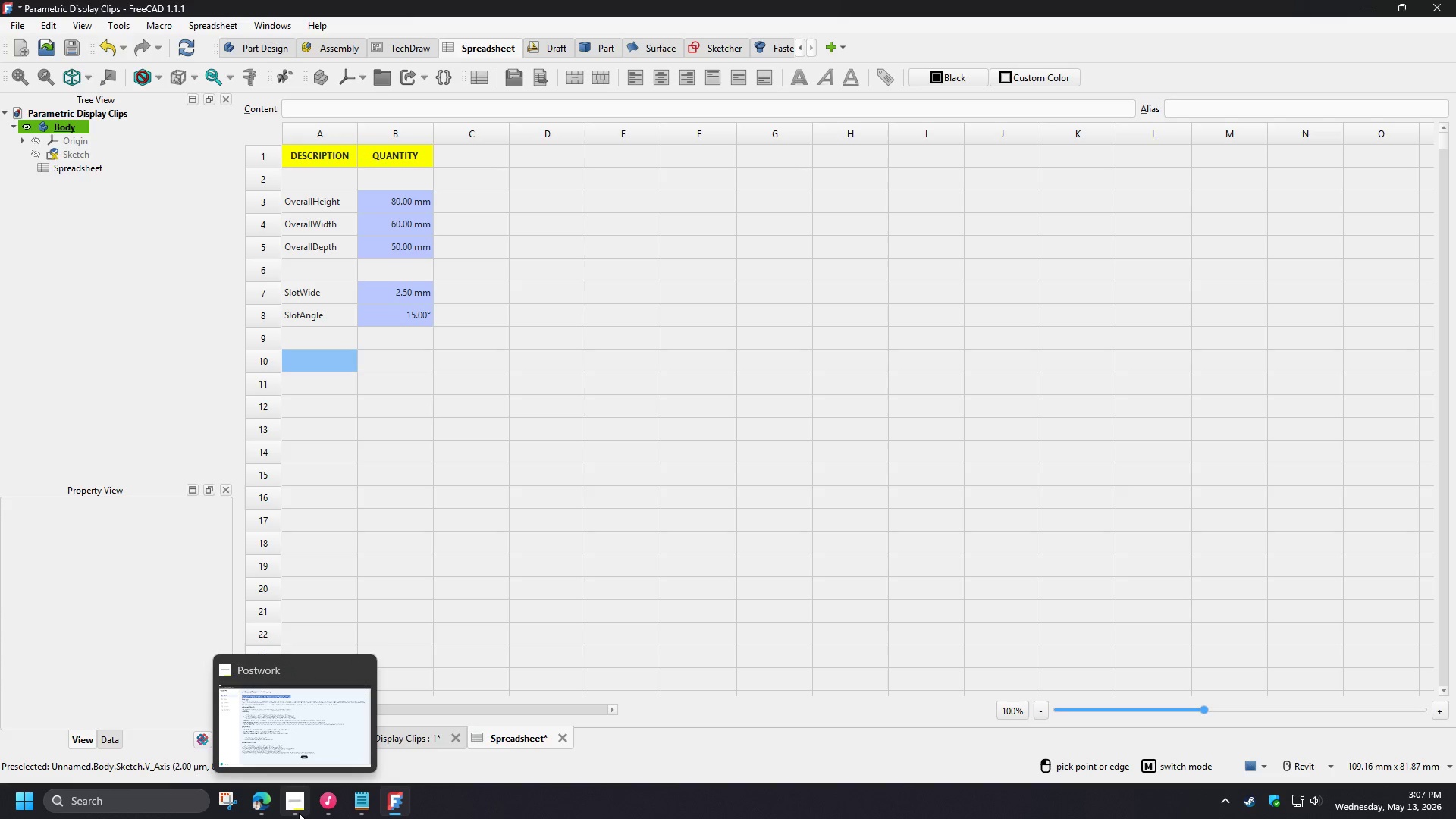 
left_click([299, 813])